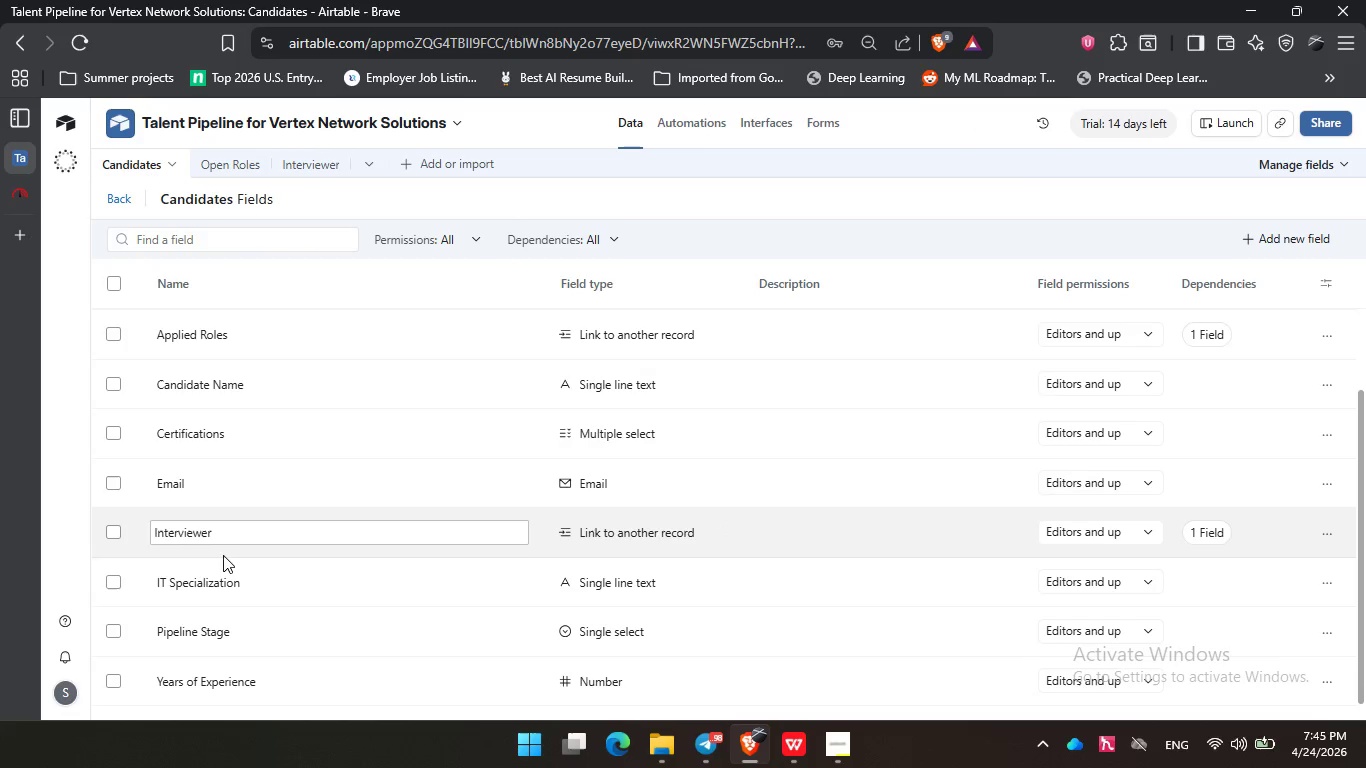 
key(Enter)
 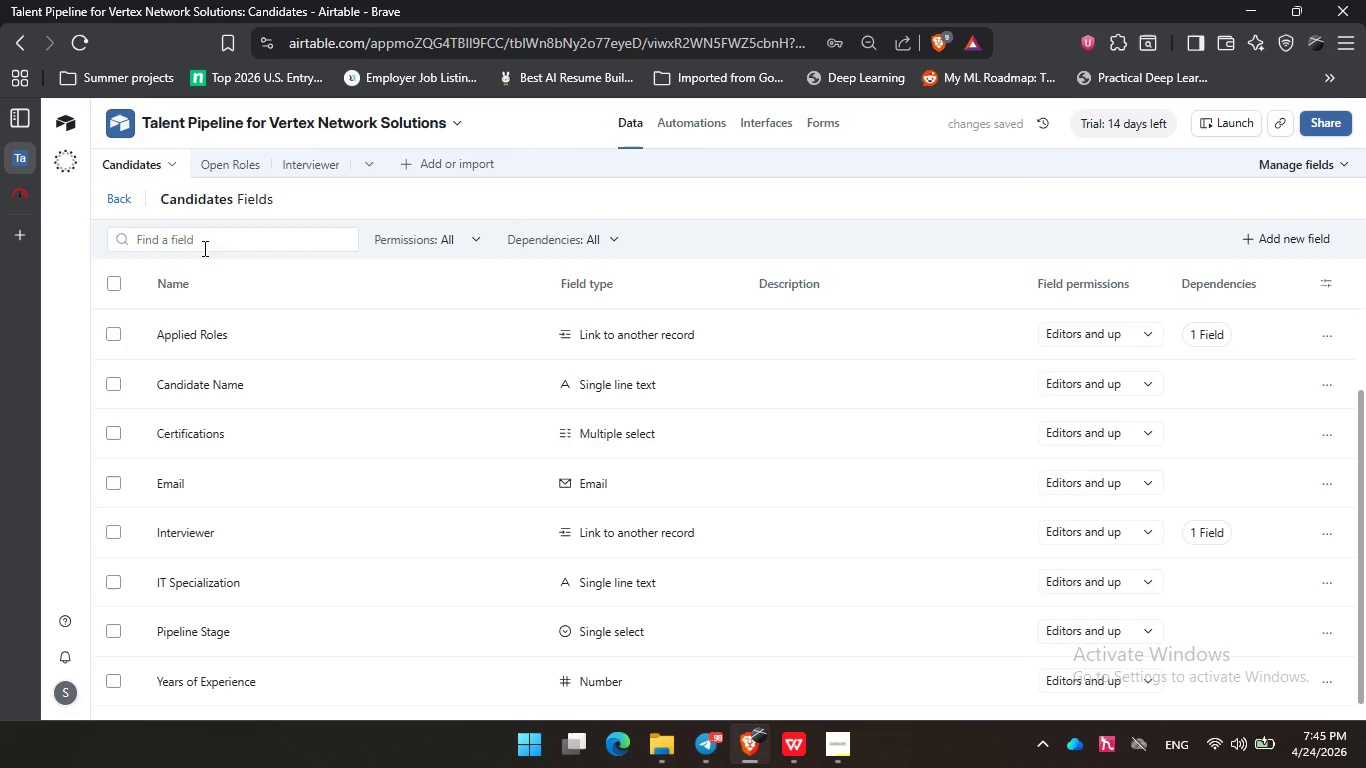 
scroll: coordinate [277, 436], scroll_direction: down, amount: 1.0
 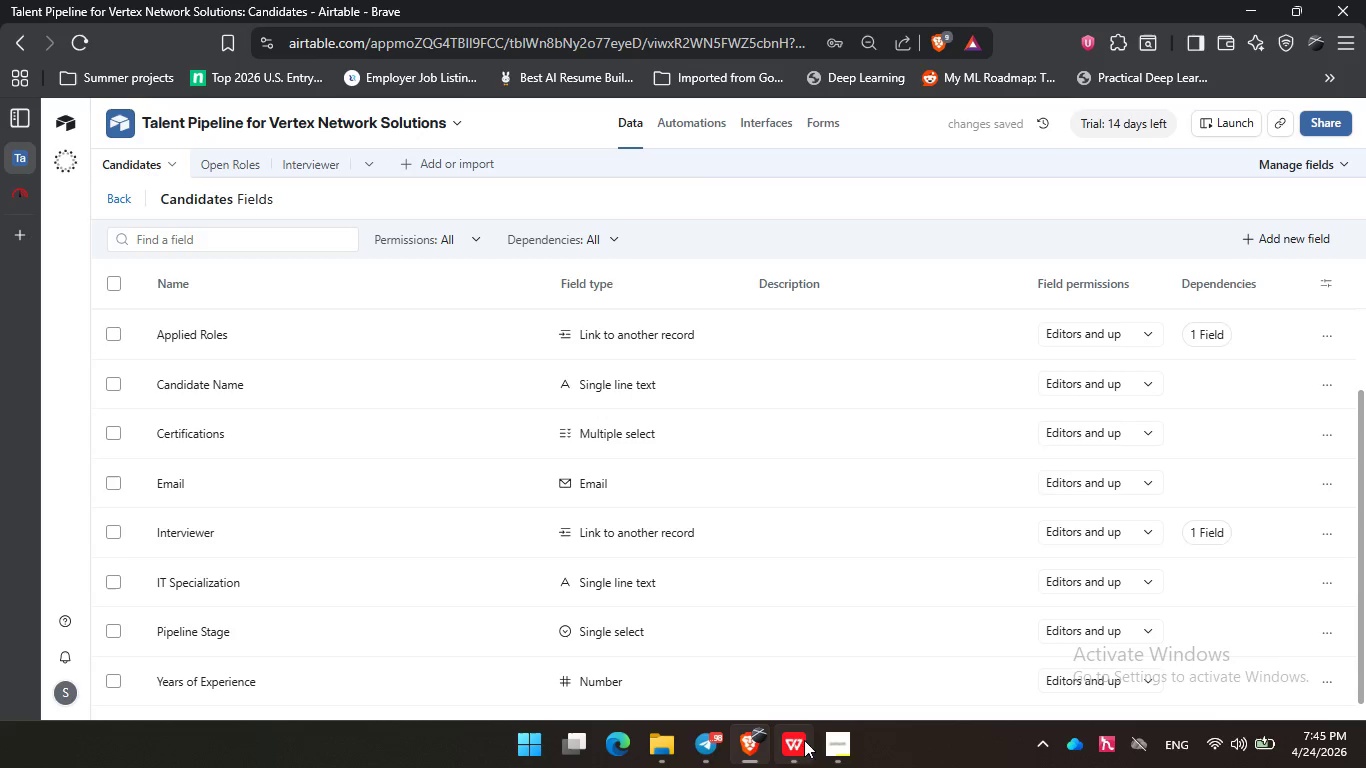 
left_click([803, 747])
 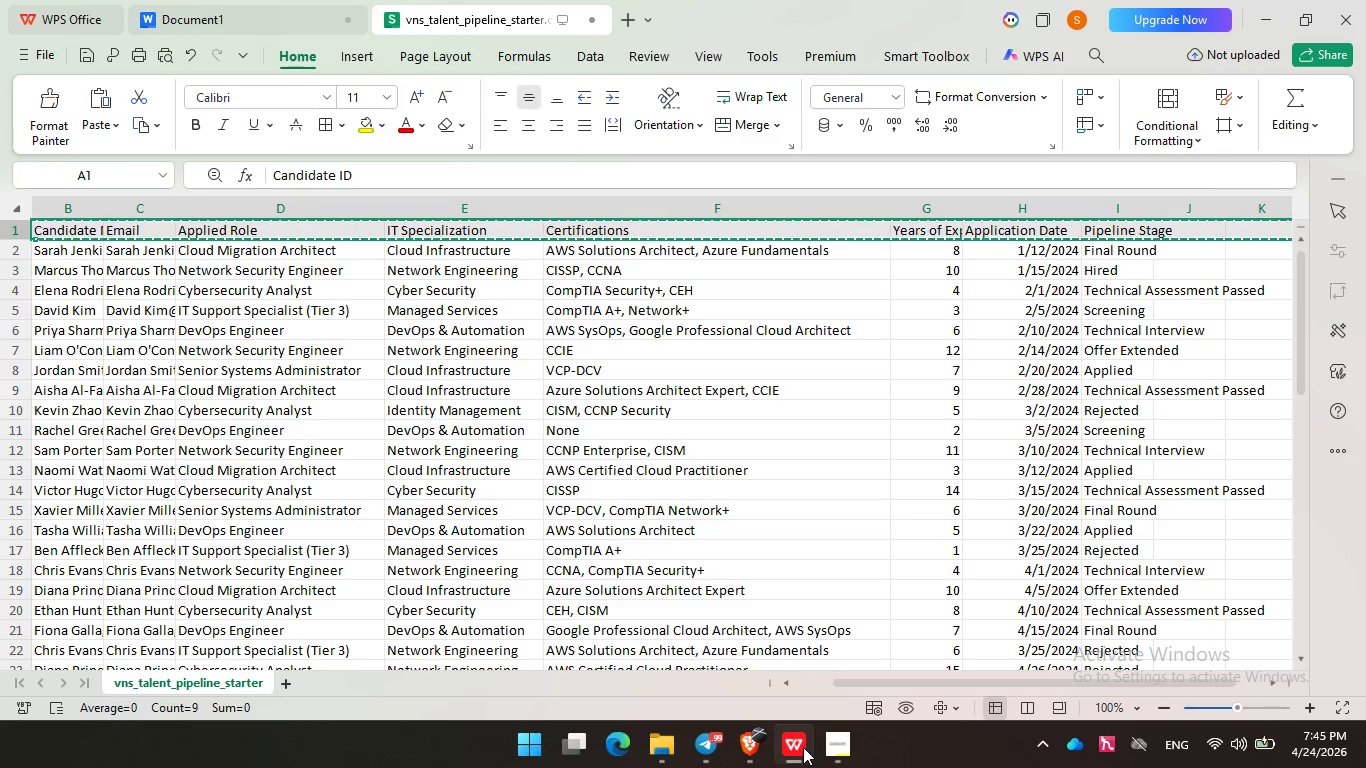 
left_click([803, 748])
 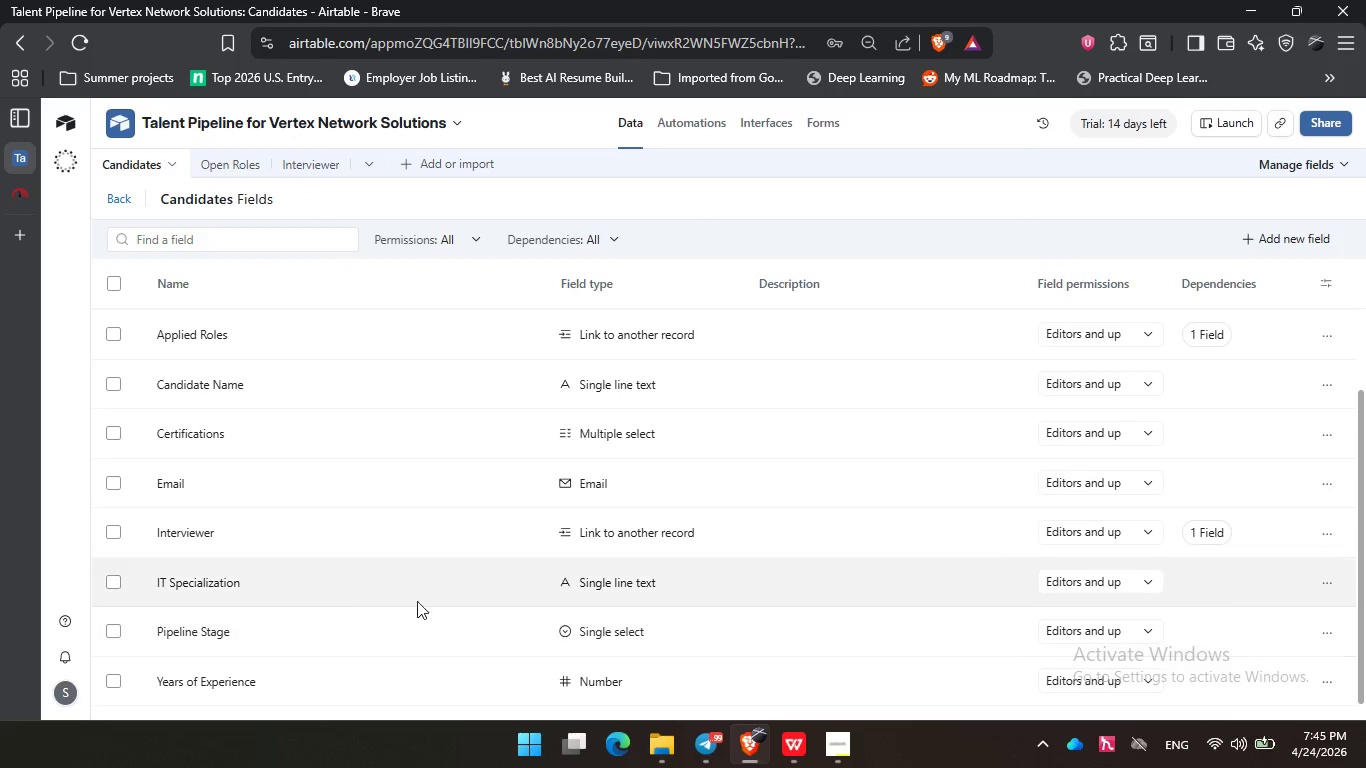 
left_click([668, 578])
 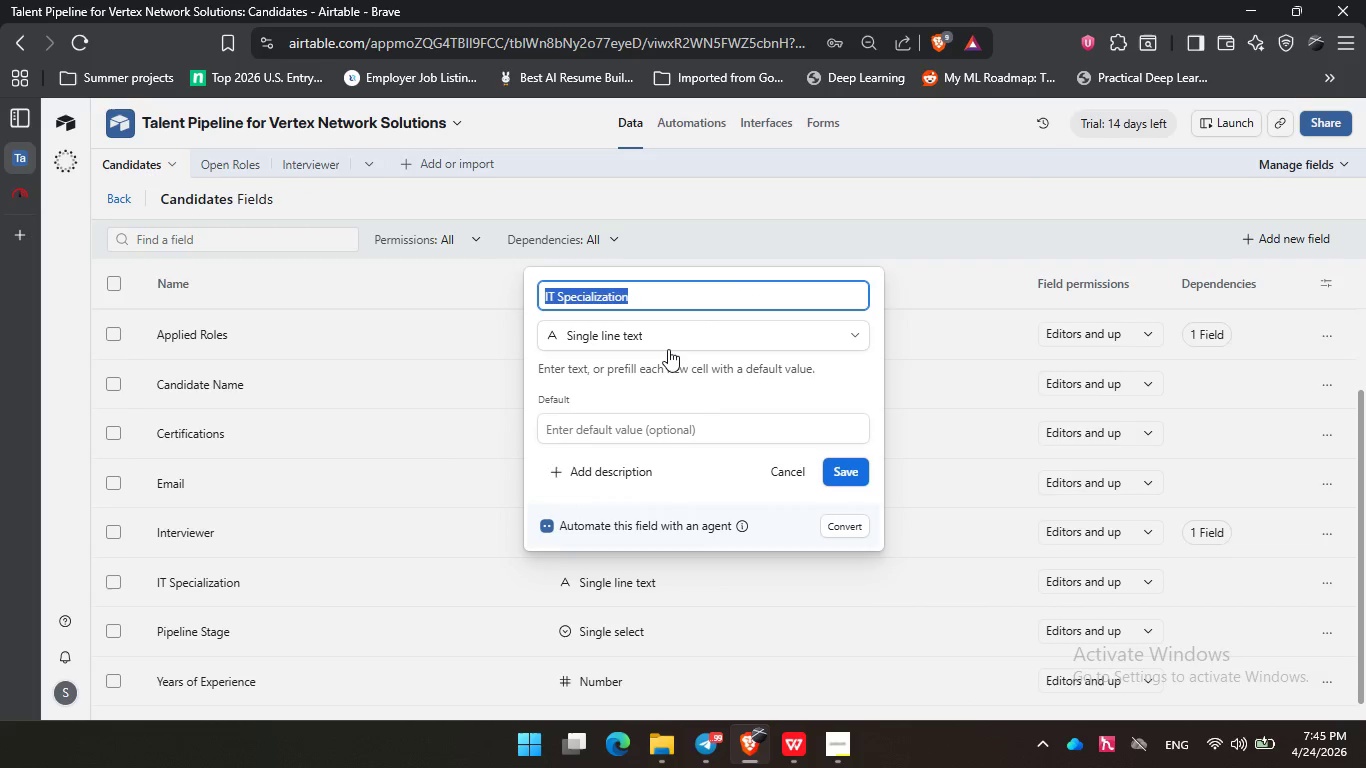 
left_click([668, 349])
 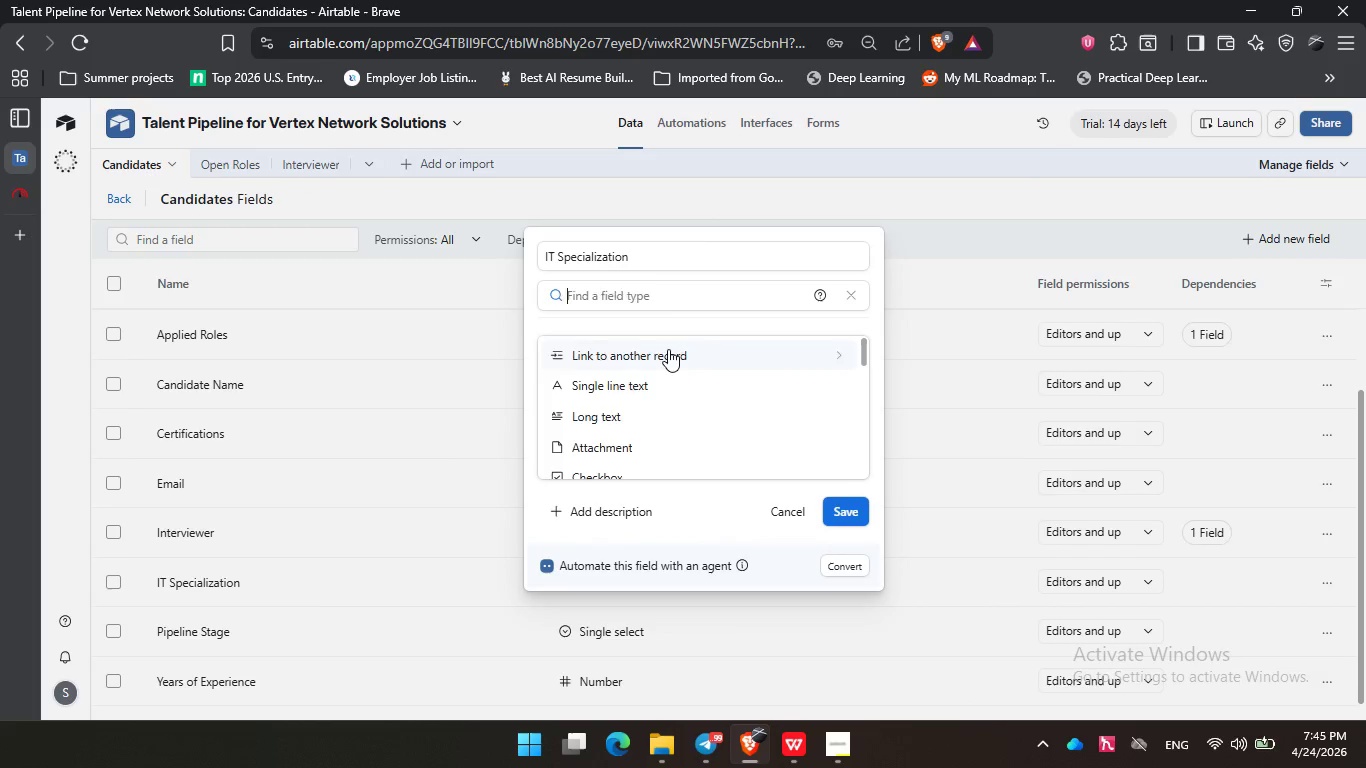 
type(sin)
 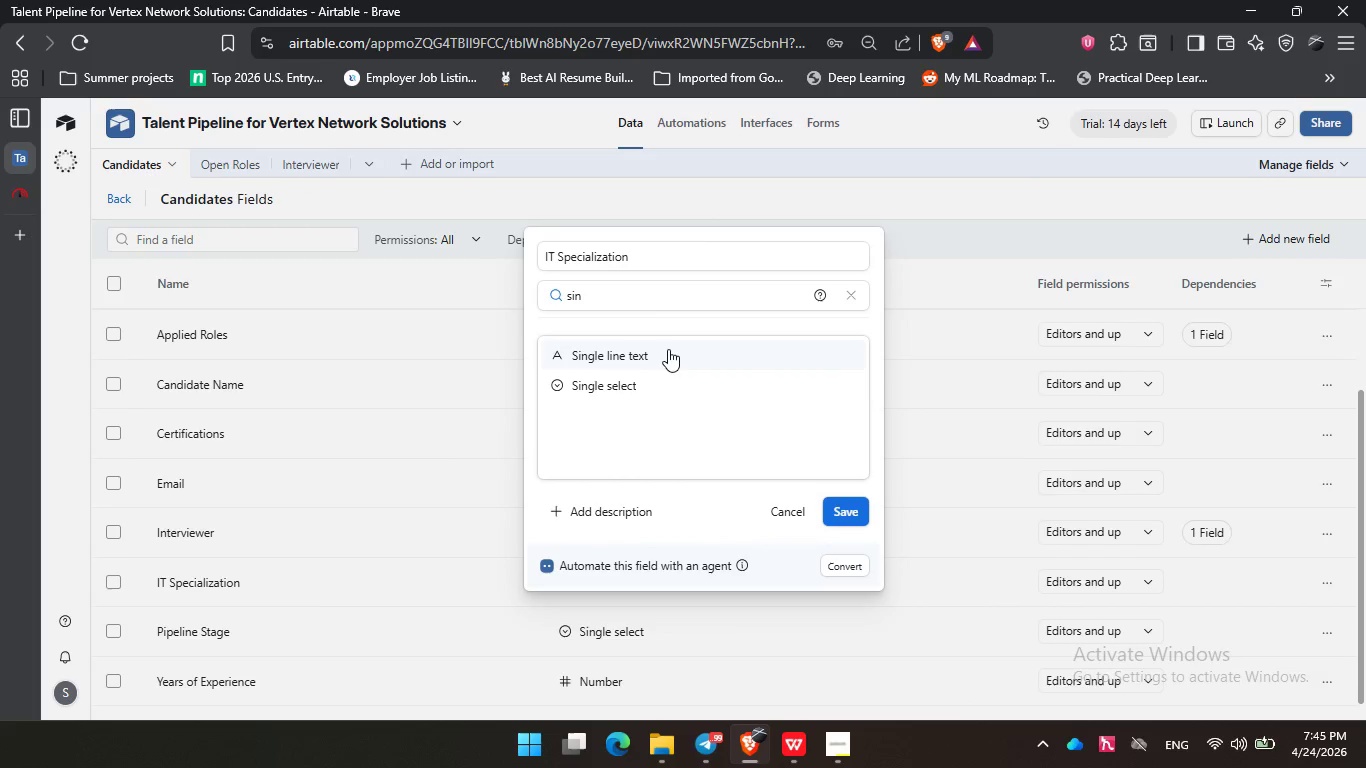 
key(ArrowDown)
 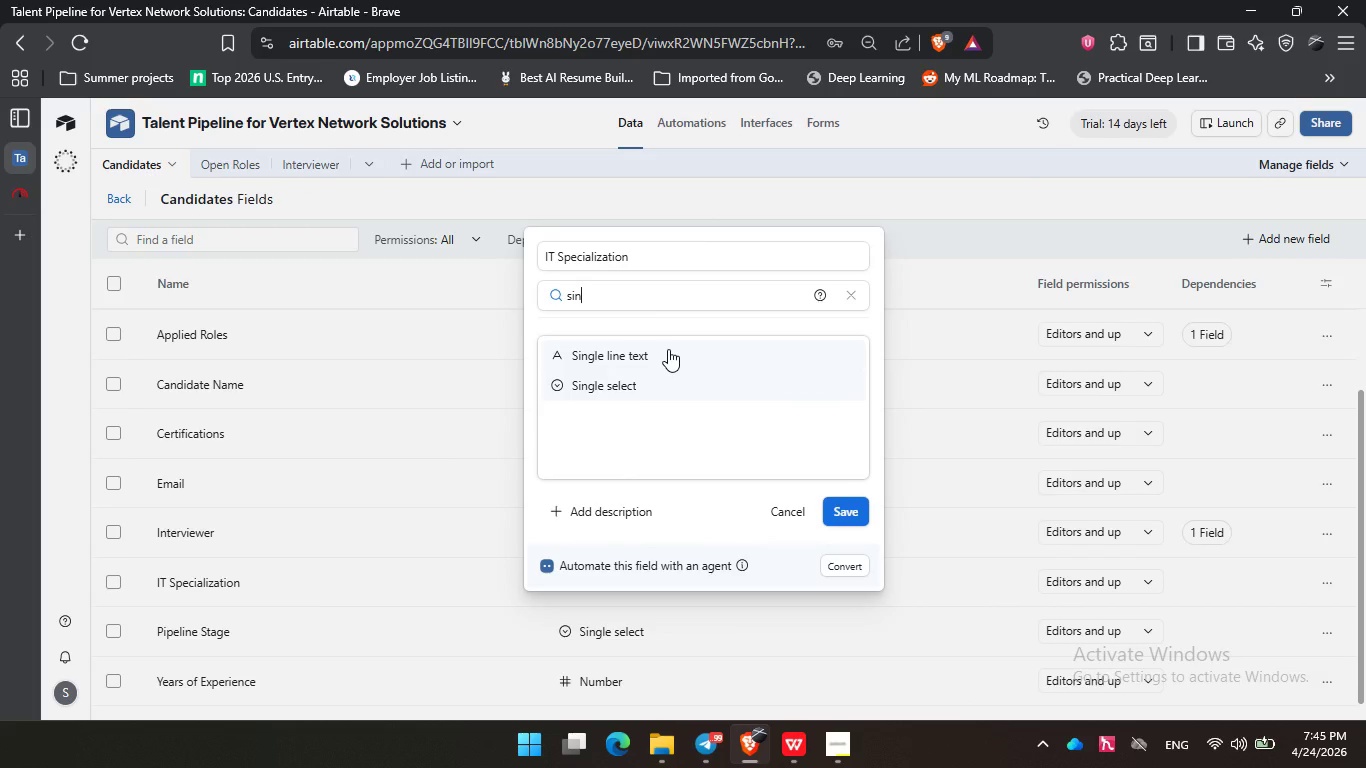 
key(Enter)
 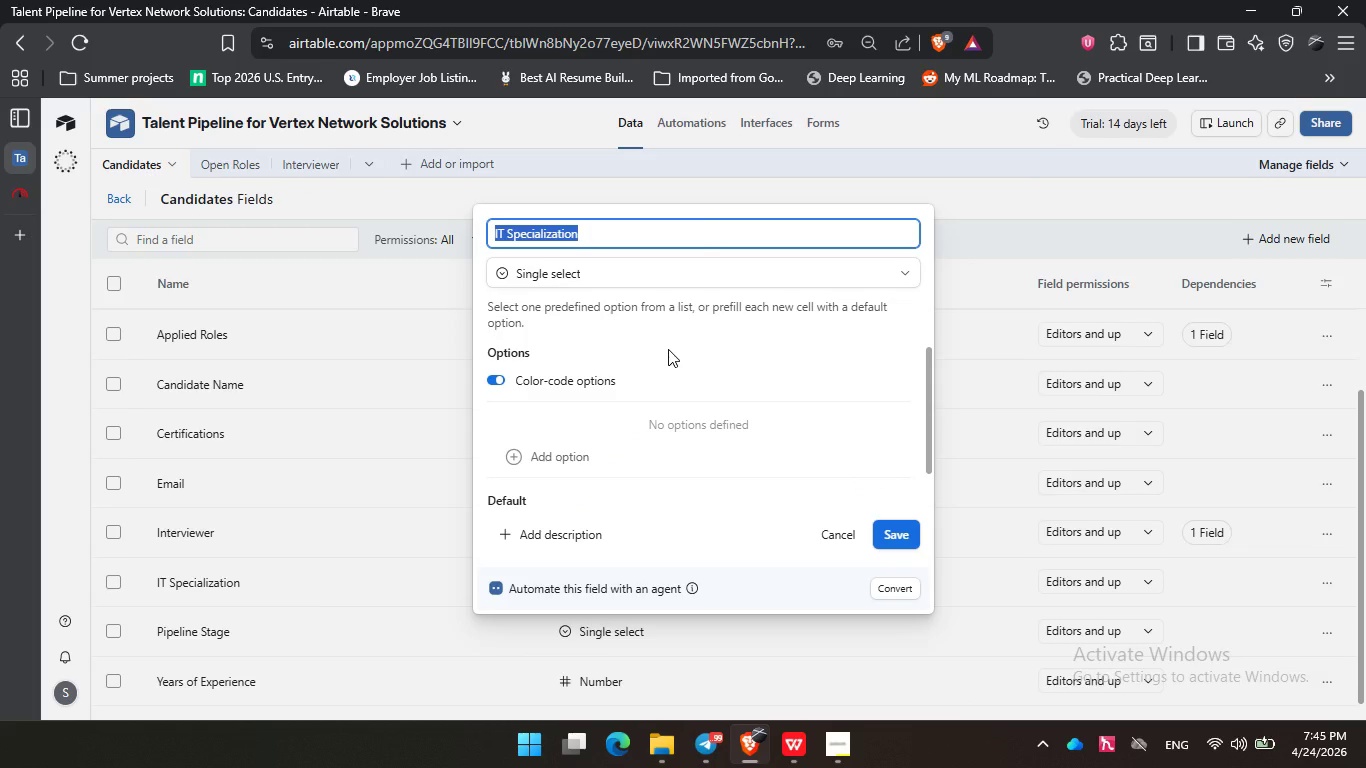 
key(Enter)
 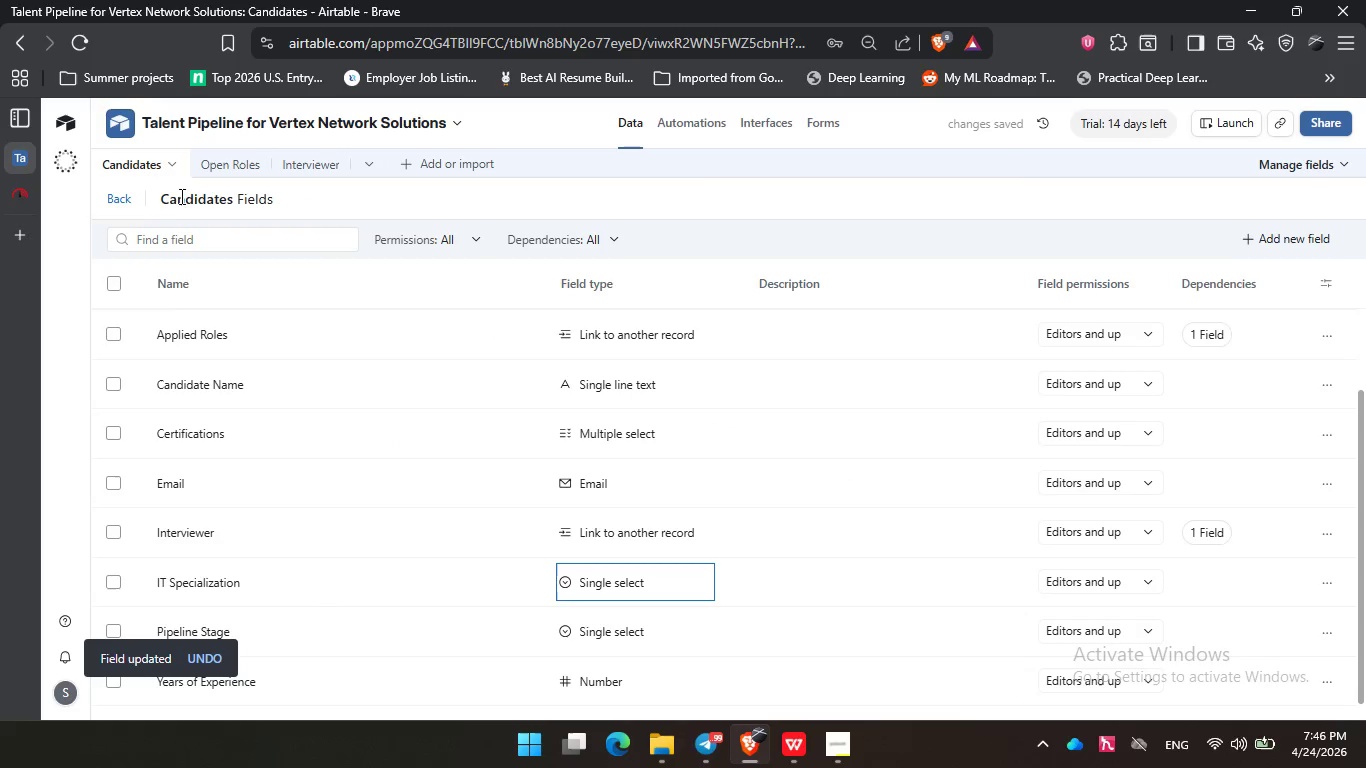 
left_click([123, 192])
 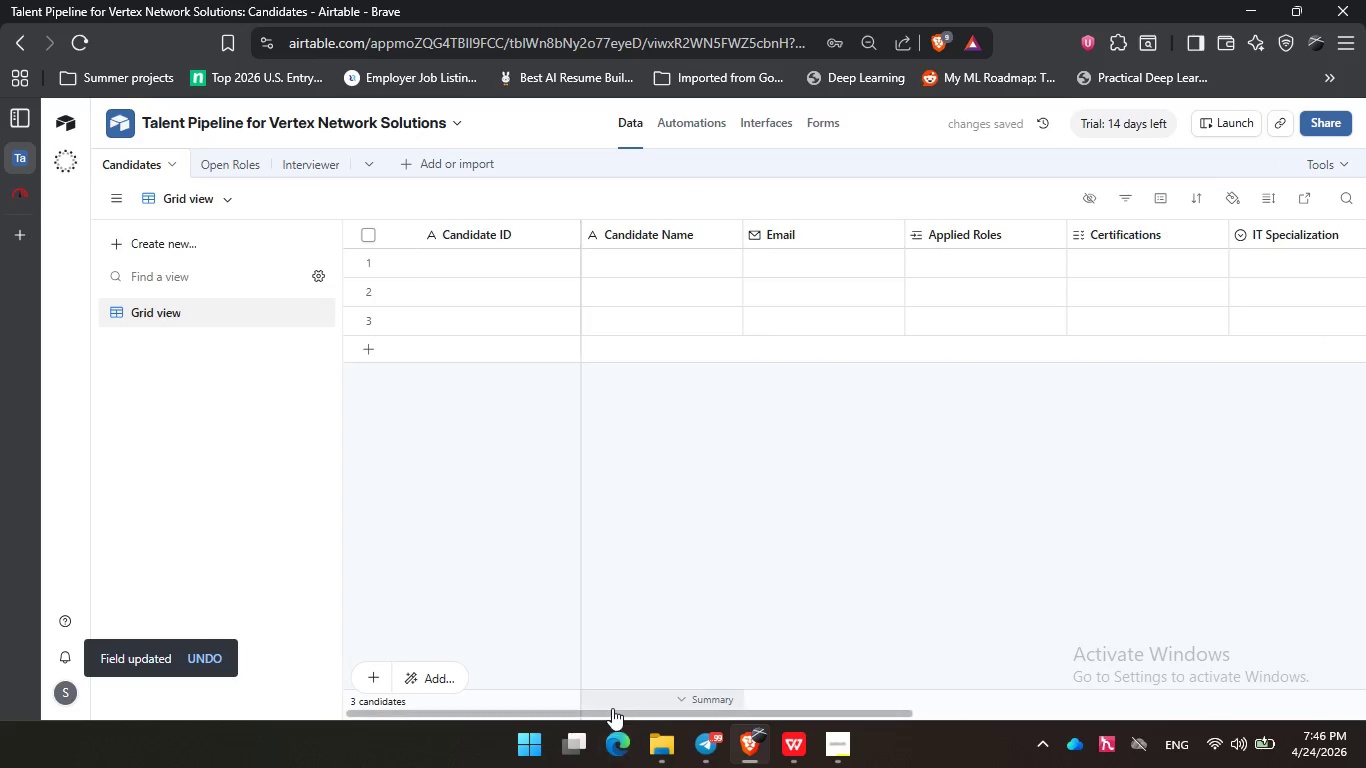 
left_click_drag(start_coordinate=[612, 714], to_coordinate=[526, 688])
 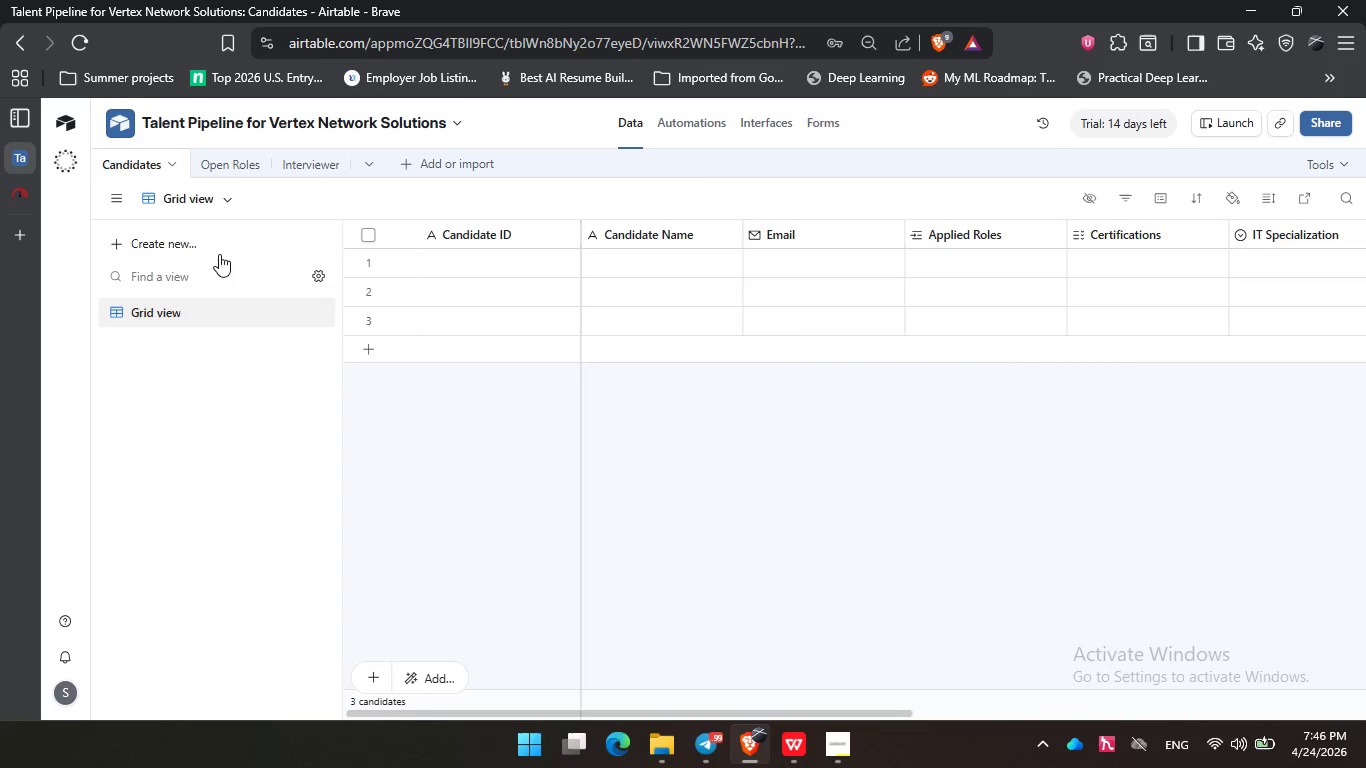 
mouse_move([155, 178])
 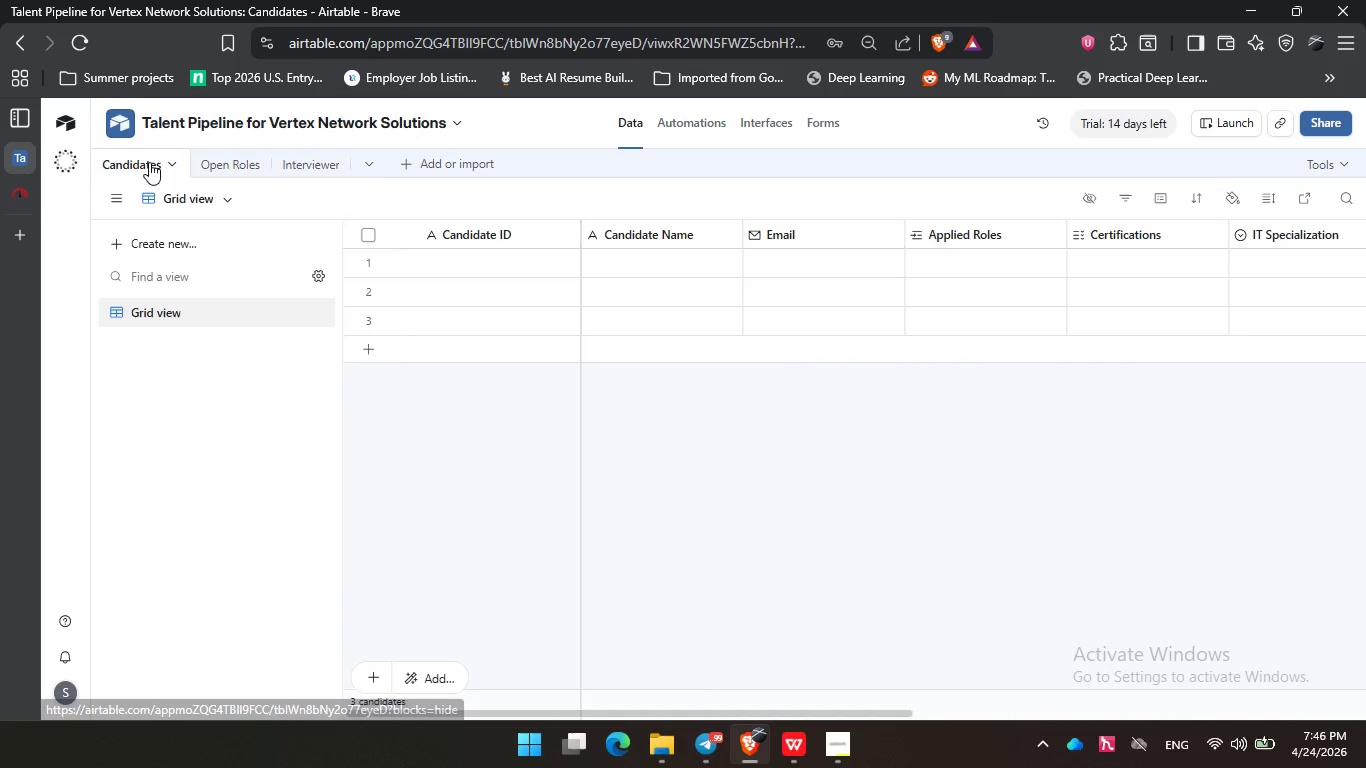 
left_click([149, 162])
 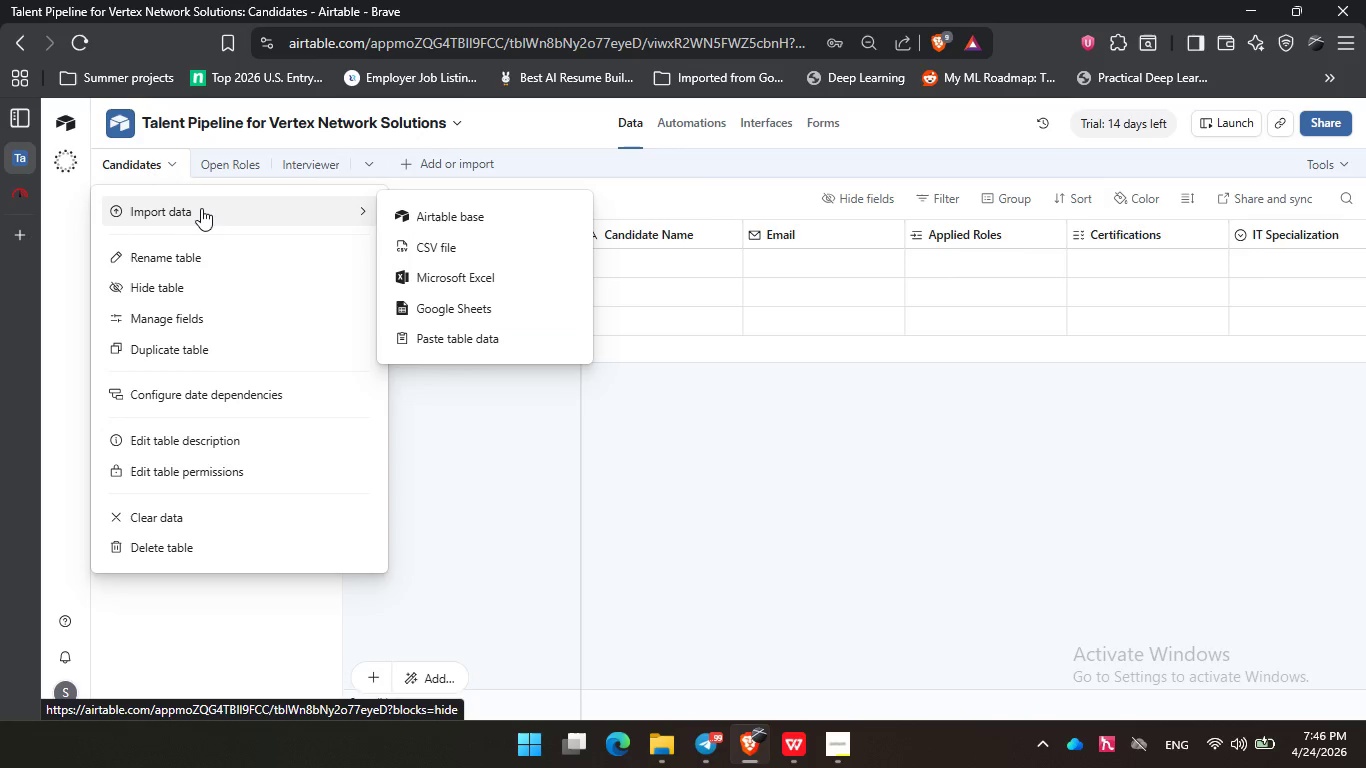 
left_click([202, 208])
 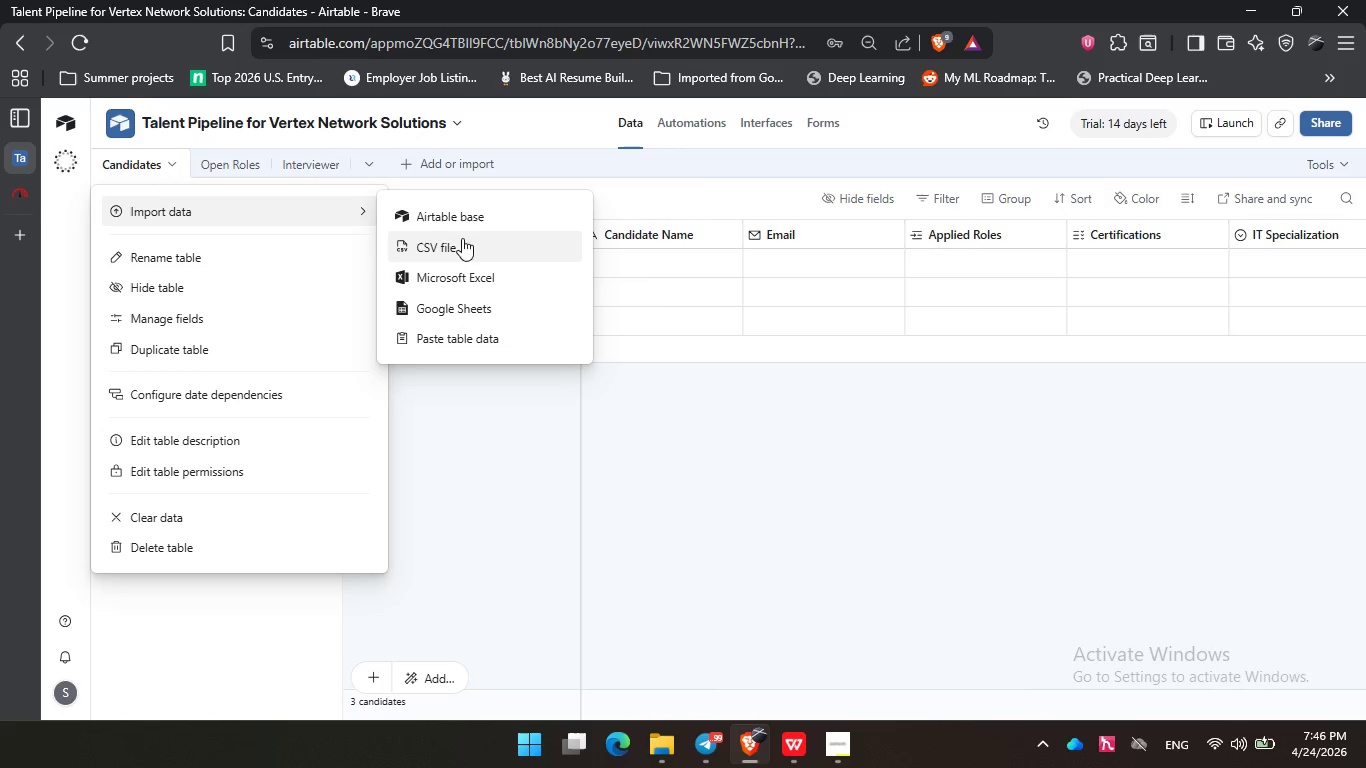 
left_click([463, 240])
 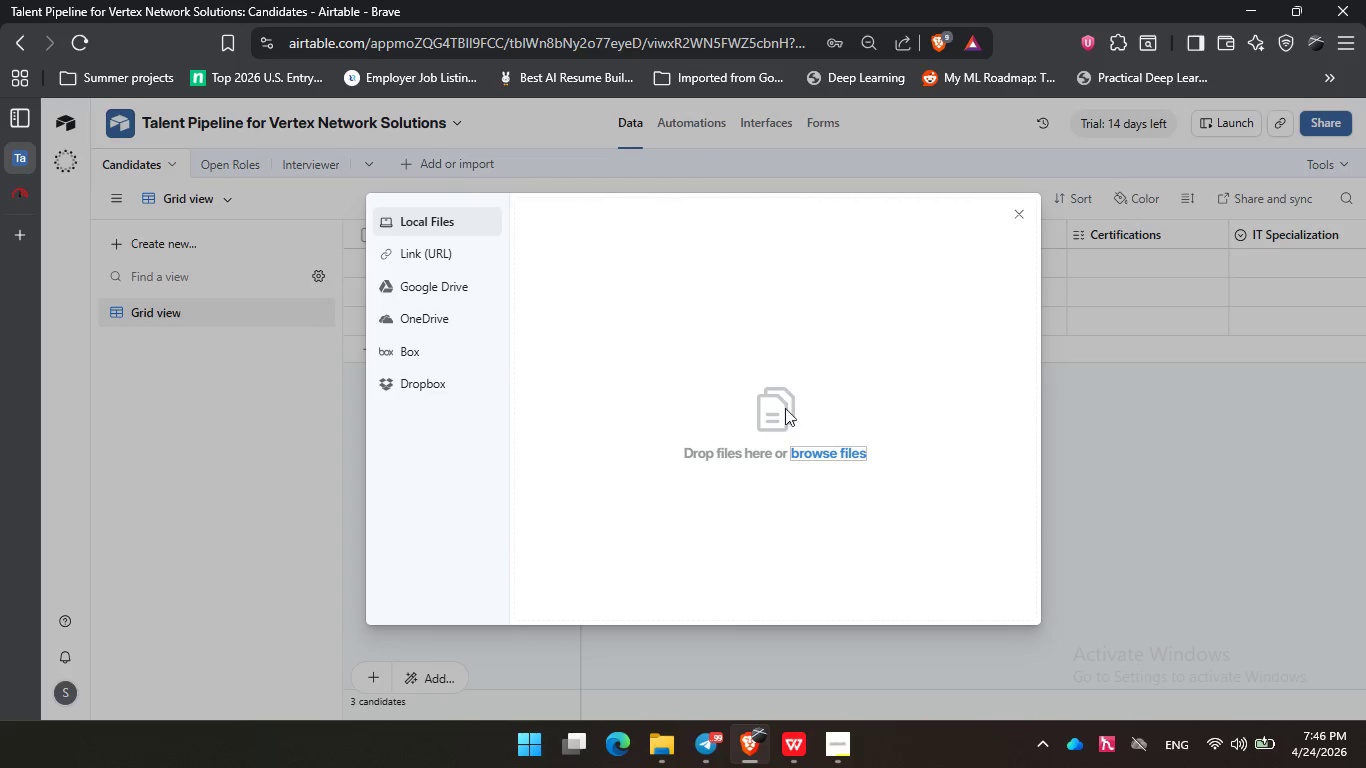 
left_click([819, 452])
 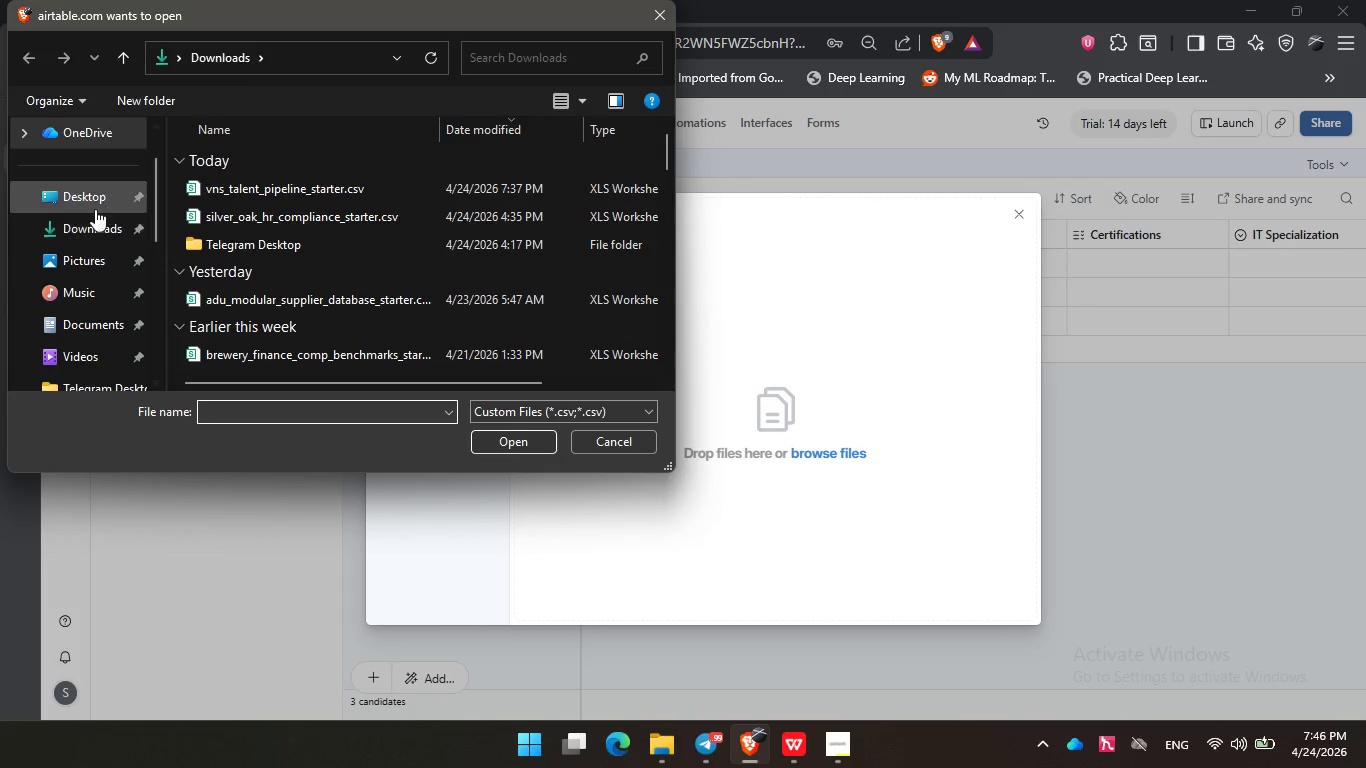 
left_click([243, 190])
 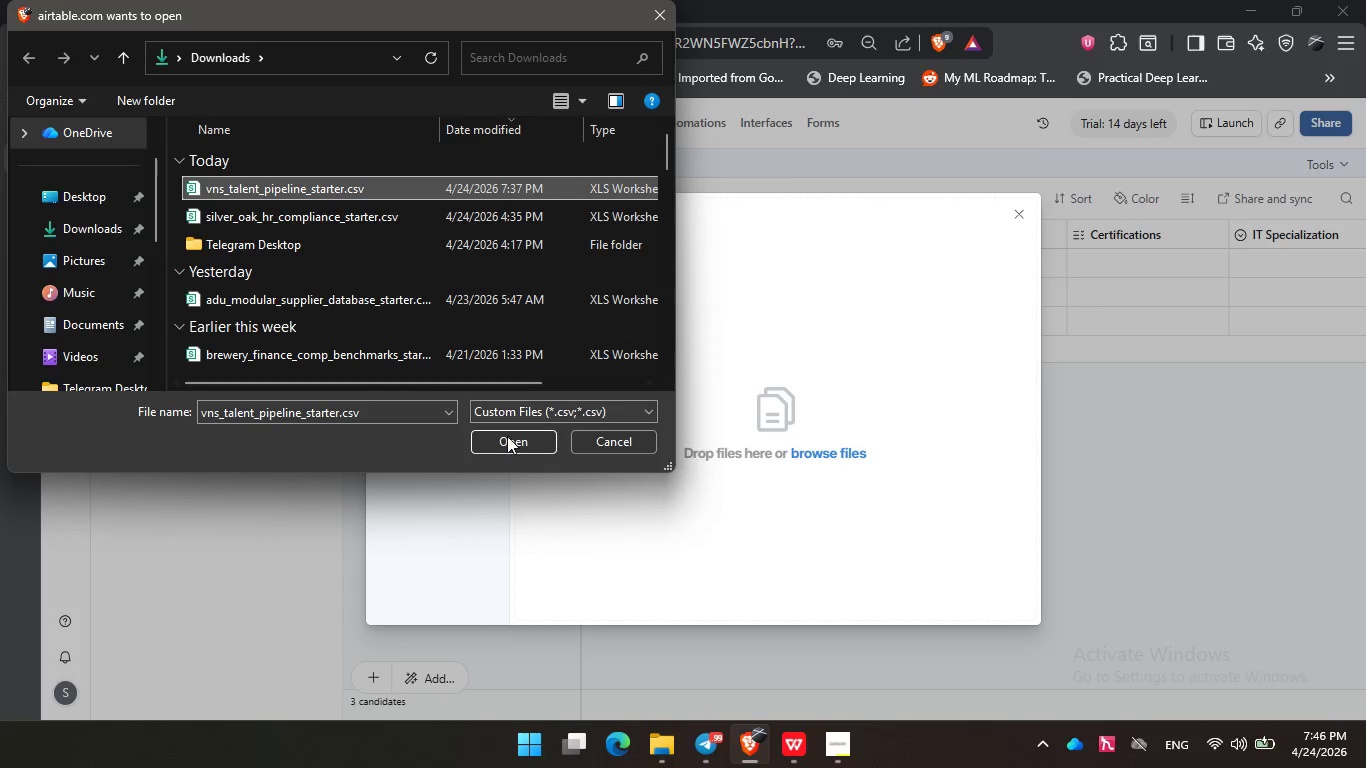 
left_click([508, 438])
 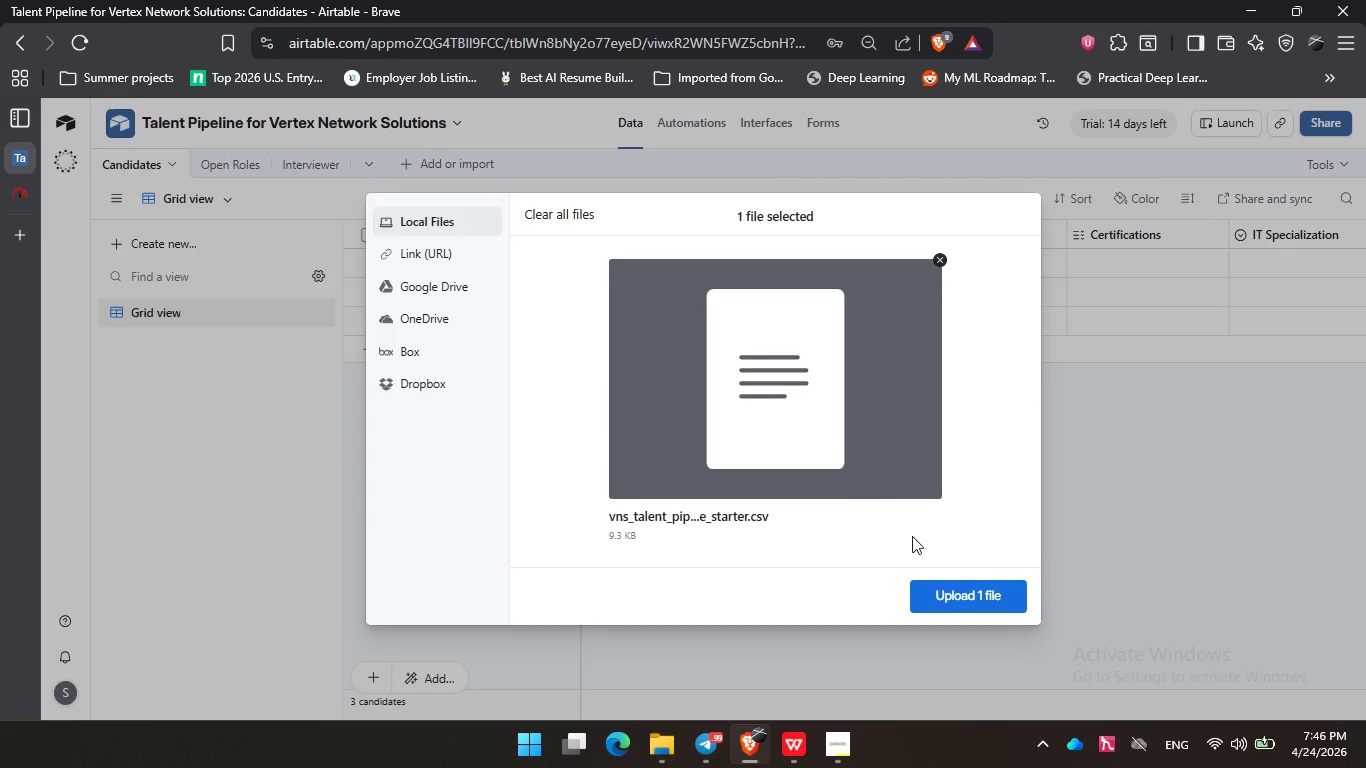 
left_click([969, 599])
 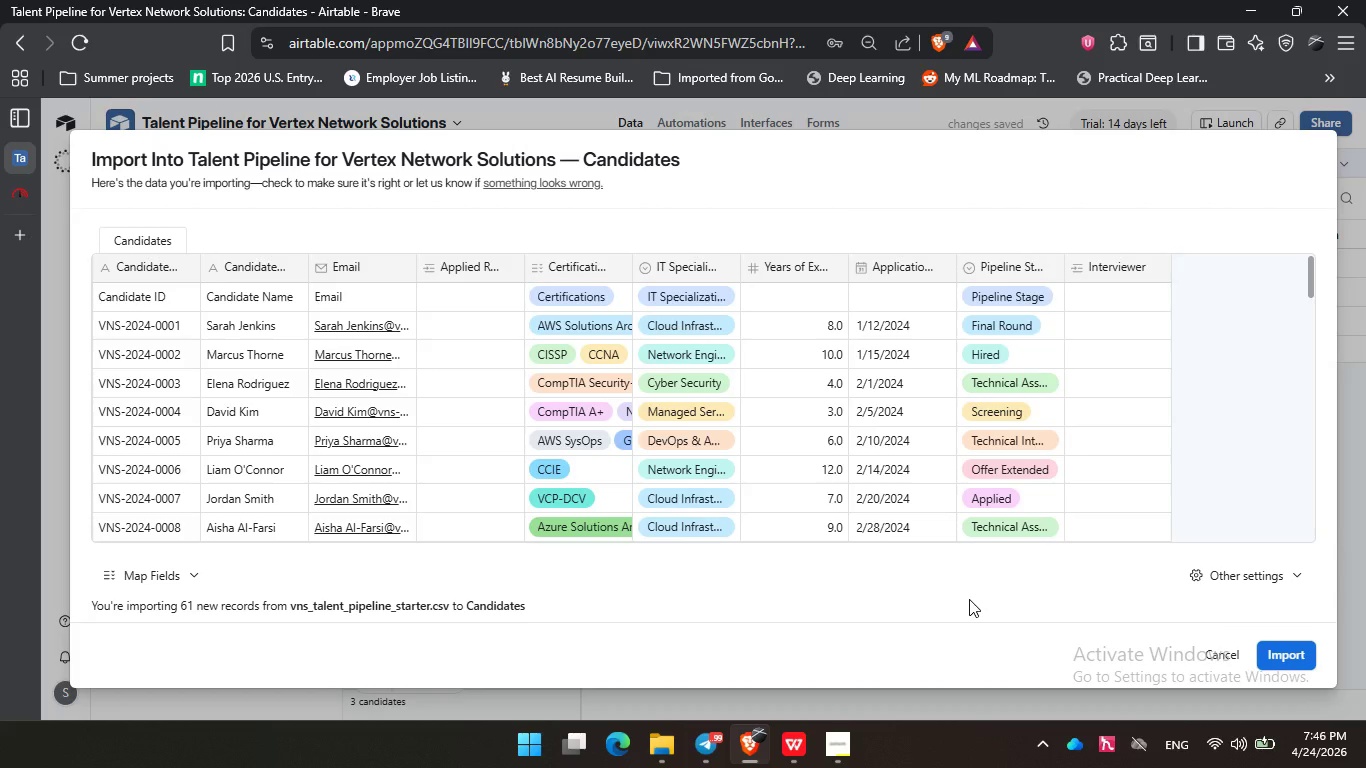 
wait(6.89)
 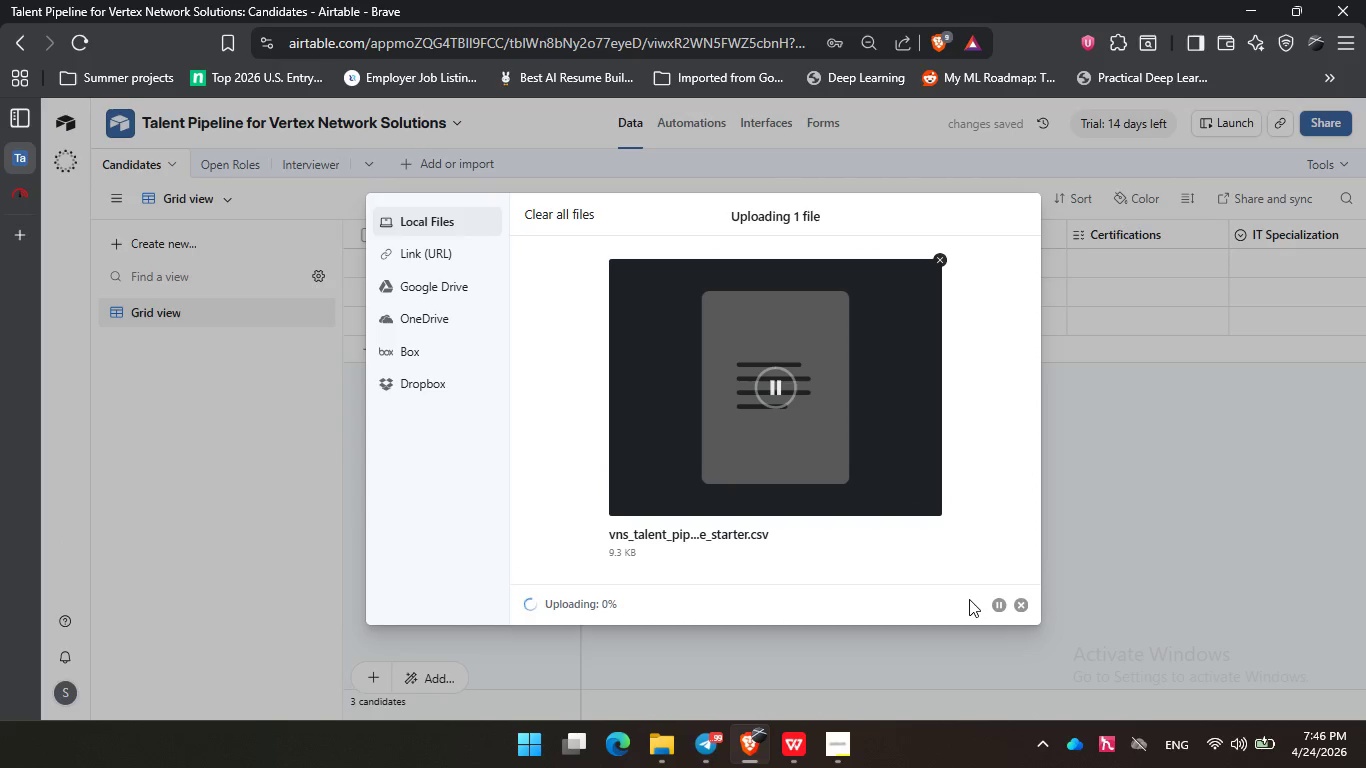 
left_click([1236, 567])
 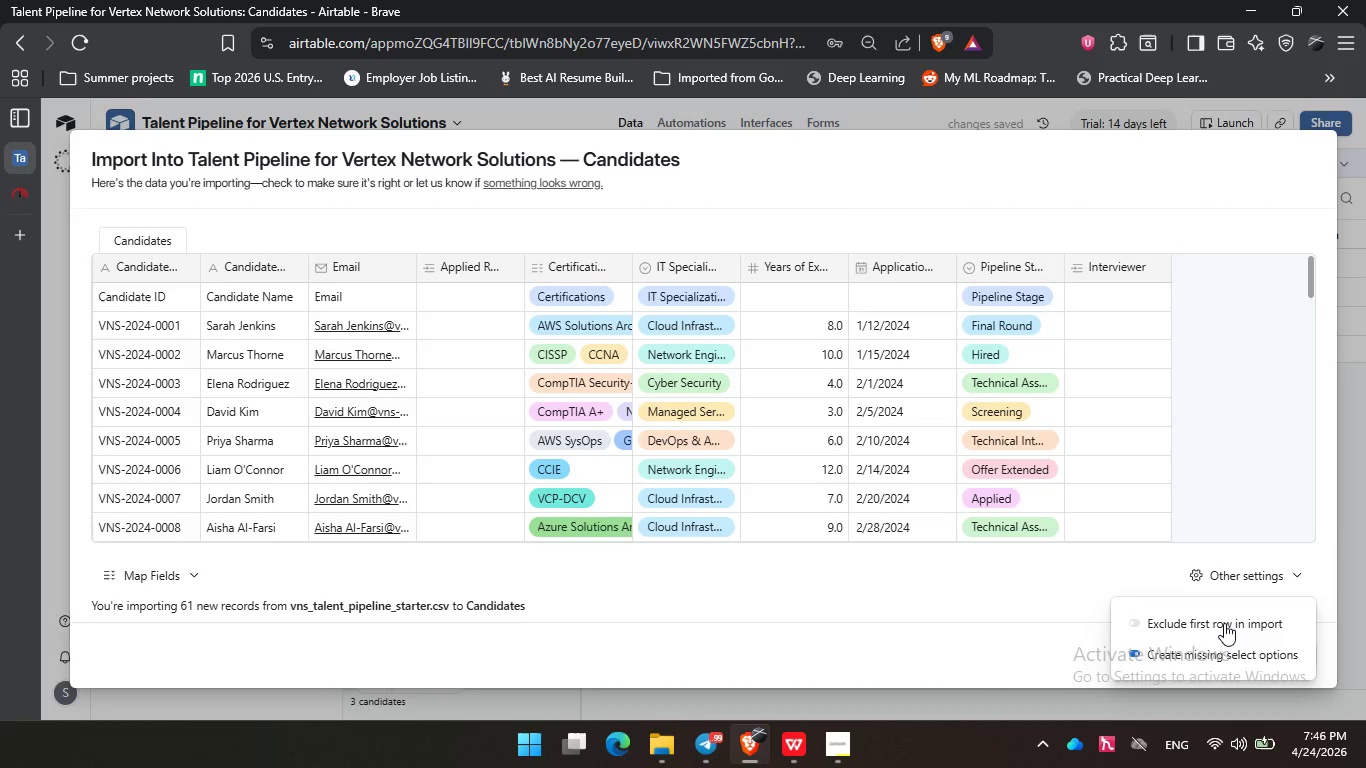 
left_click([1224, 623])
 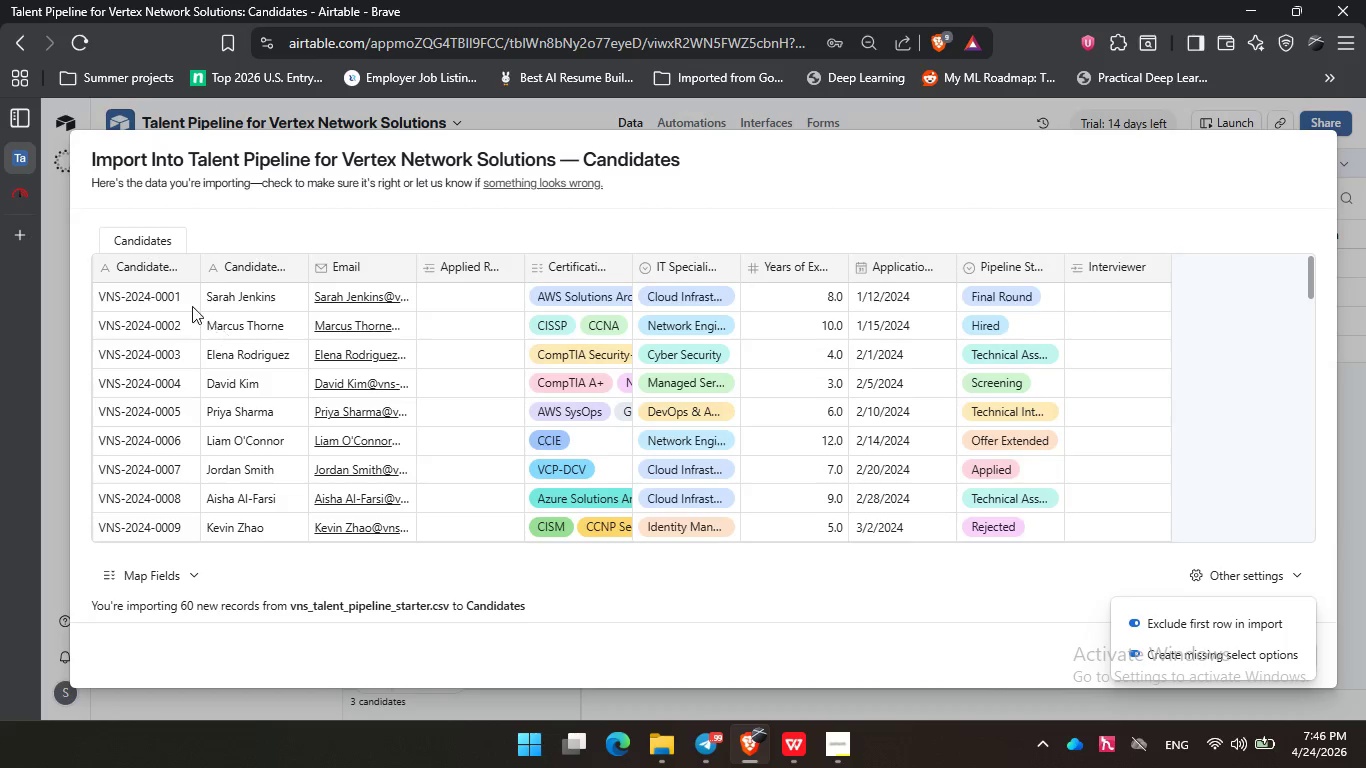 
scroll: coordinate [329, 334], scroll_direction: down, amount: 3.0
 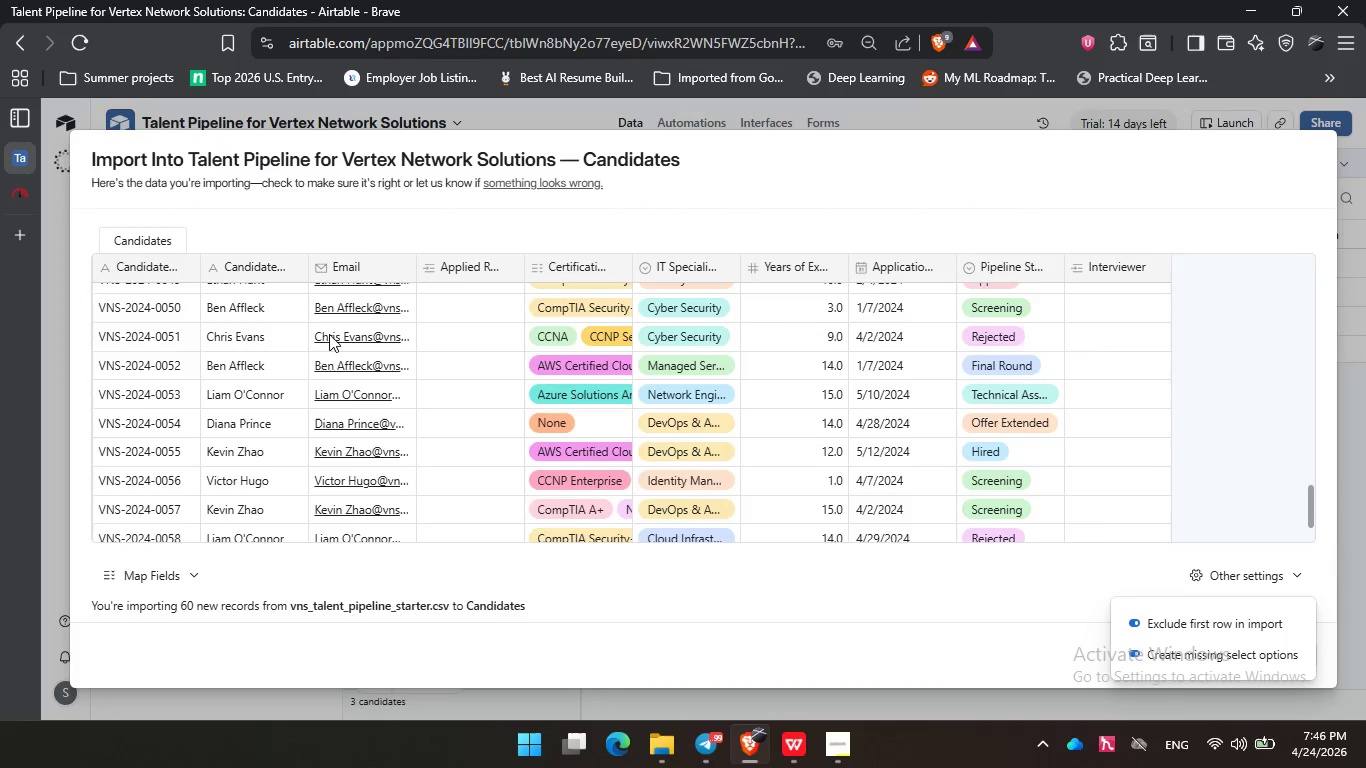 
scroll: coordinate [335, 336], scroll_direction: up, amount: 20.0
 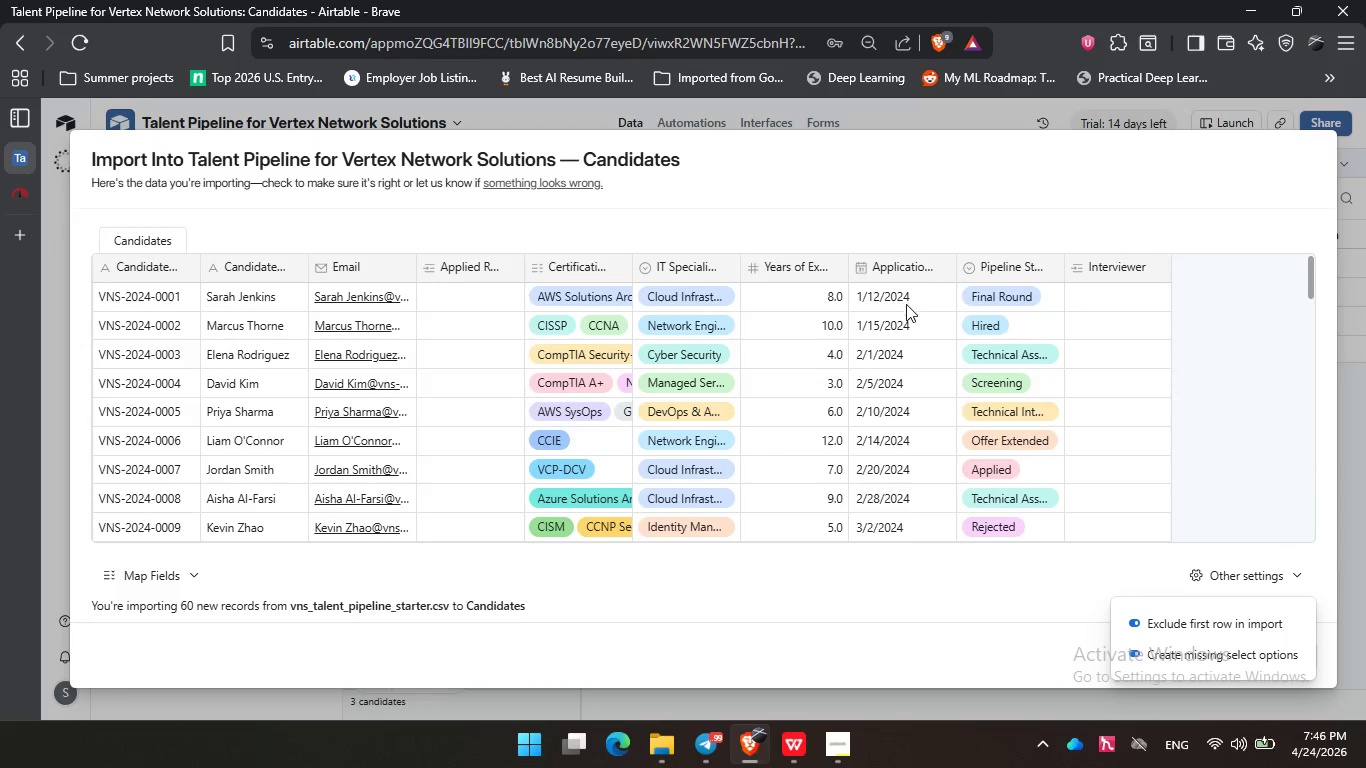 
left_click([163, 565])
 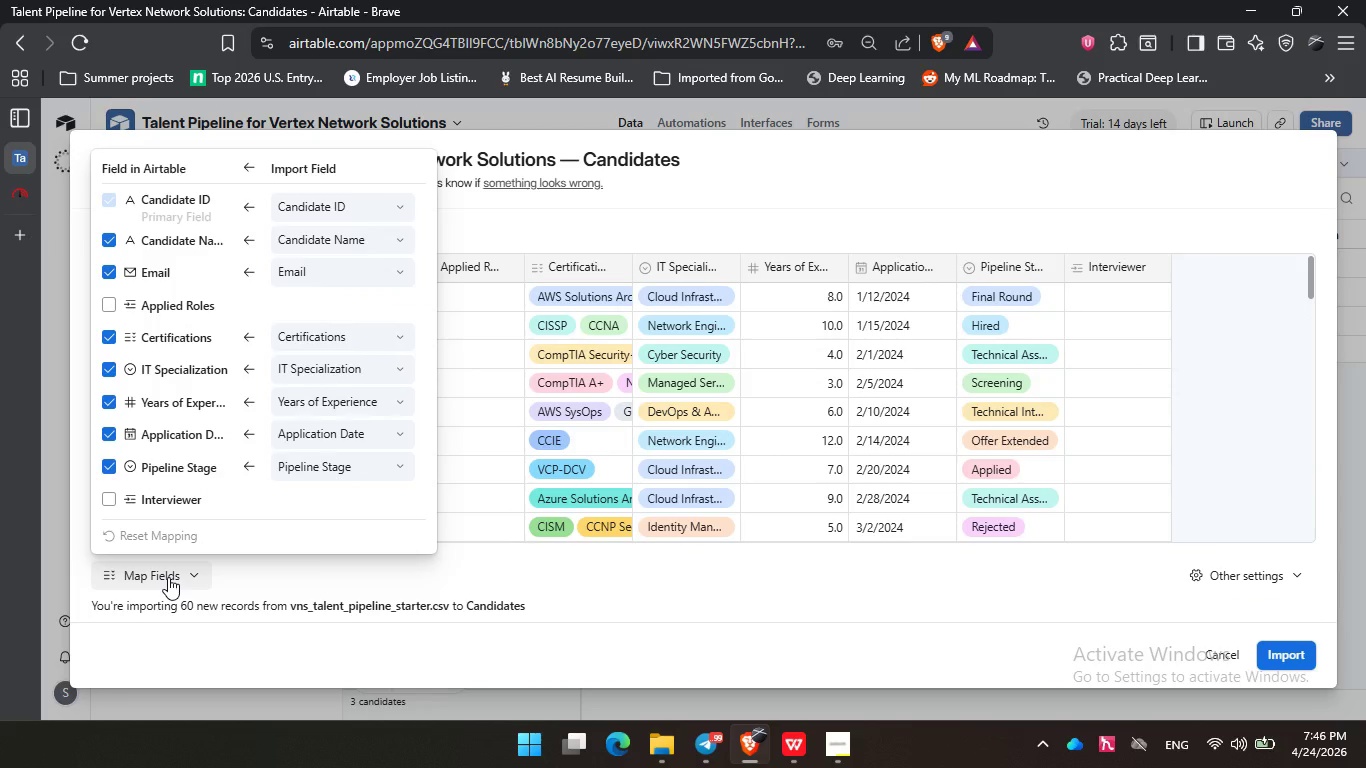 
wait(7.42)
 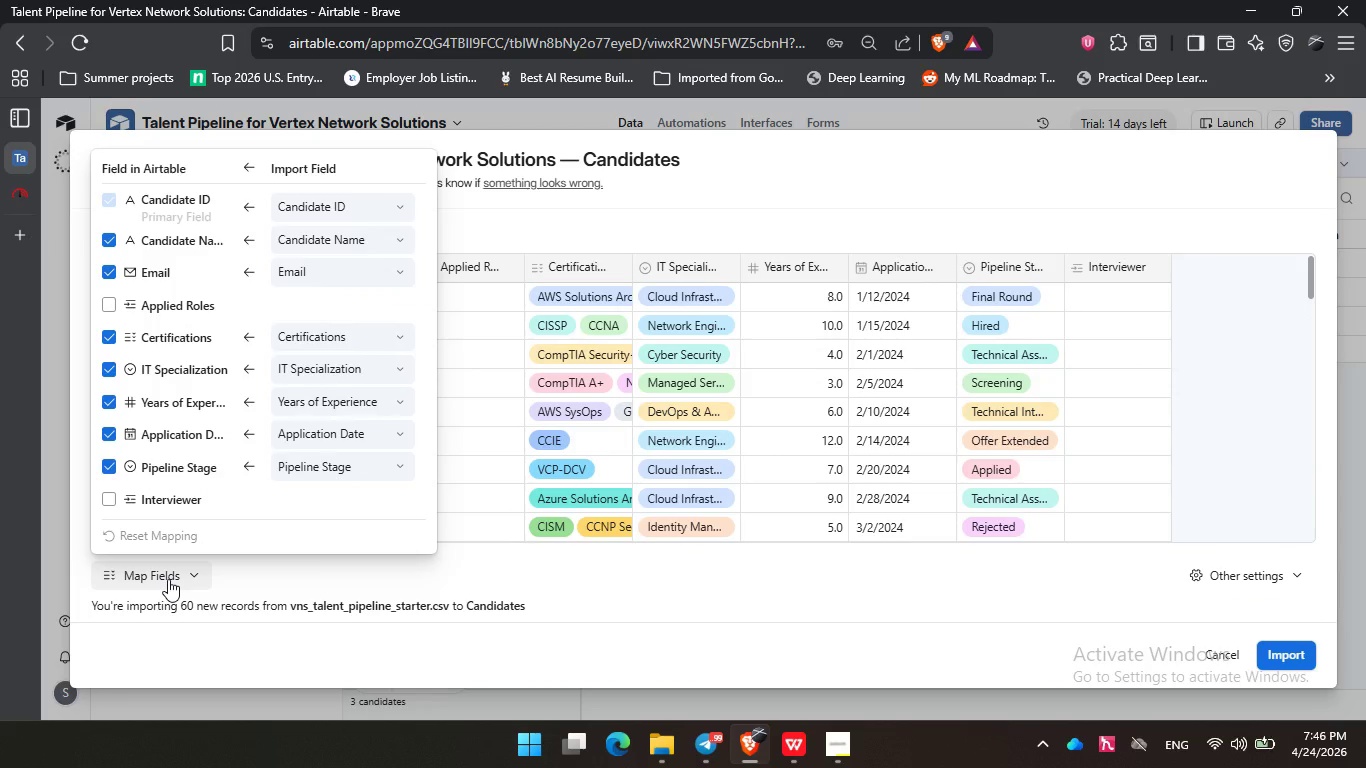 
left_click([168, 577])
 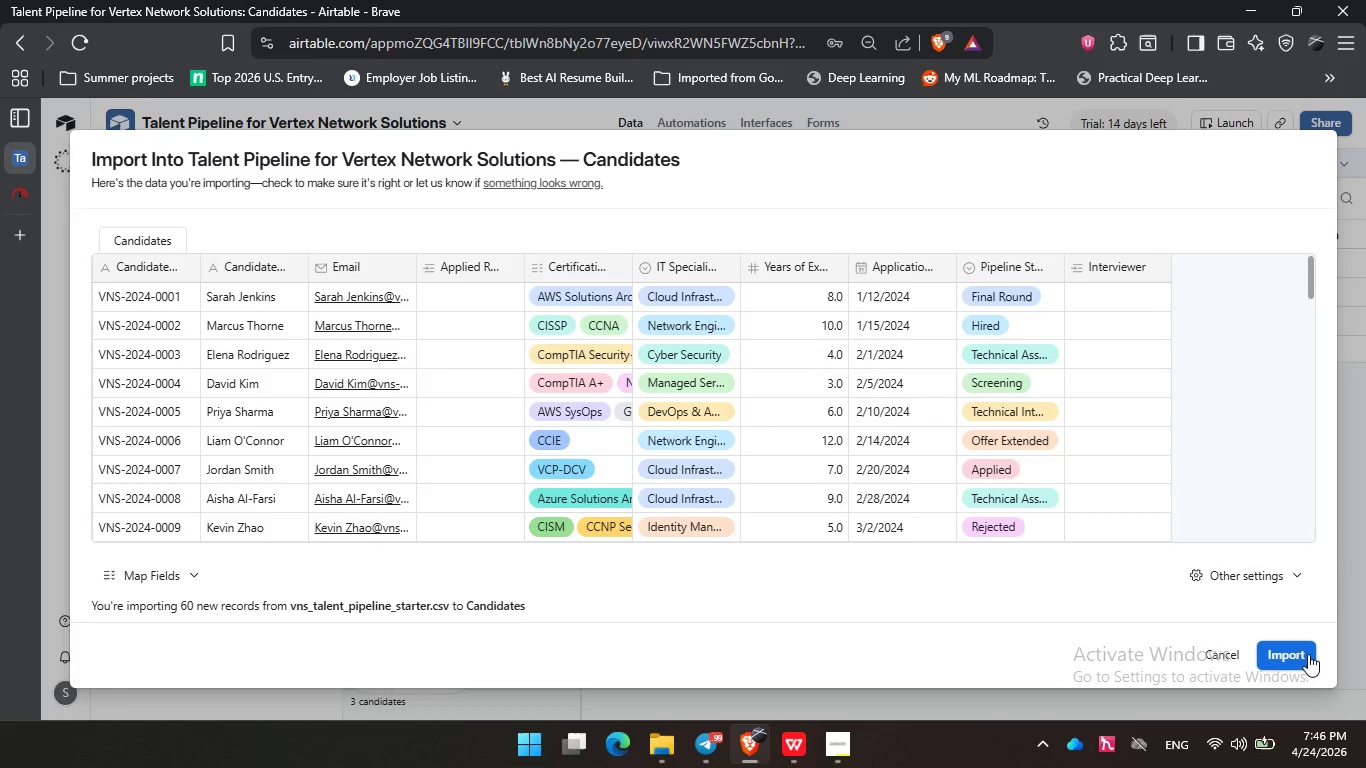 
wait(5.12)
 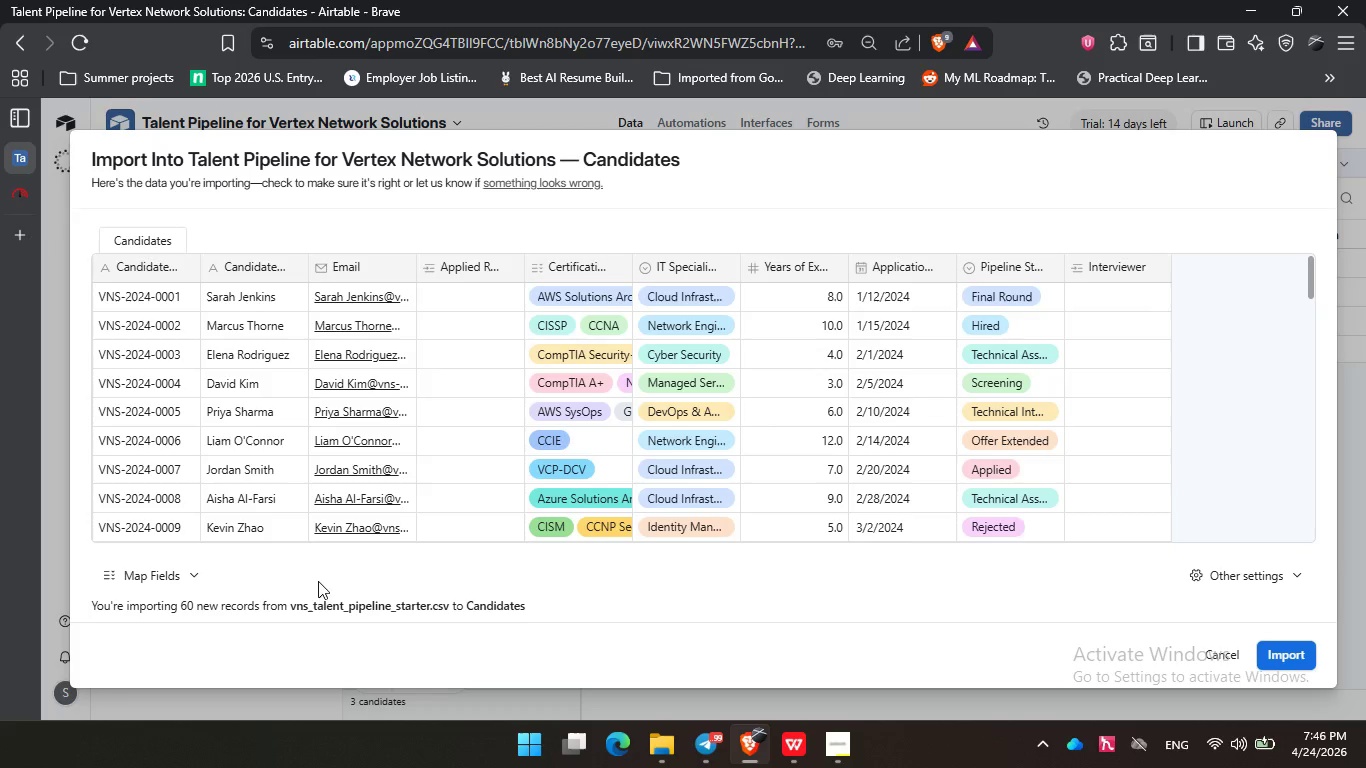 
left_click([1308, 654])
 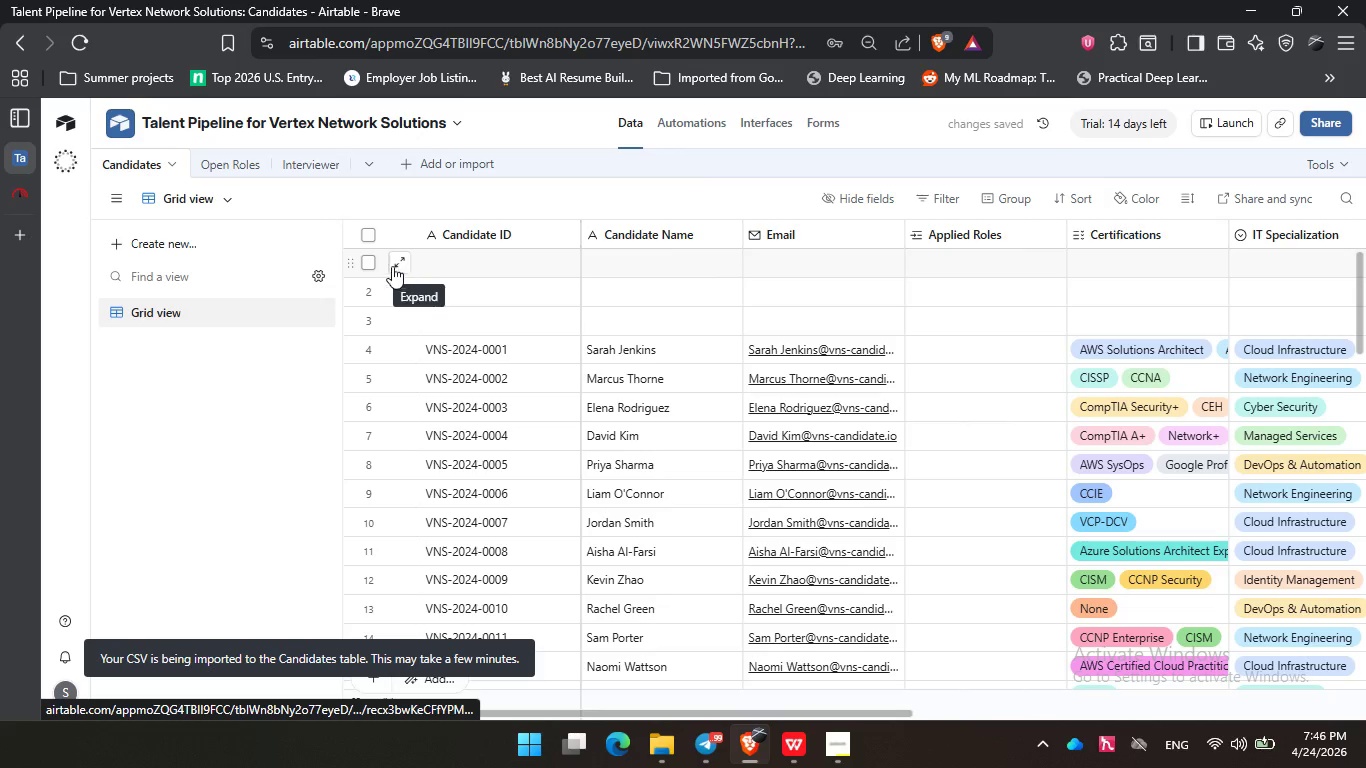 
wait(5.17)
 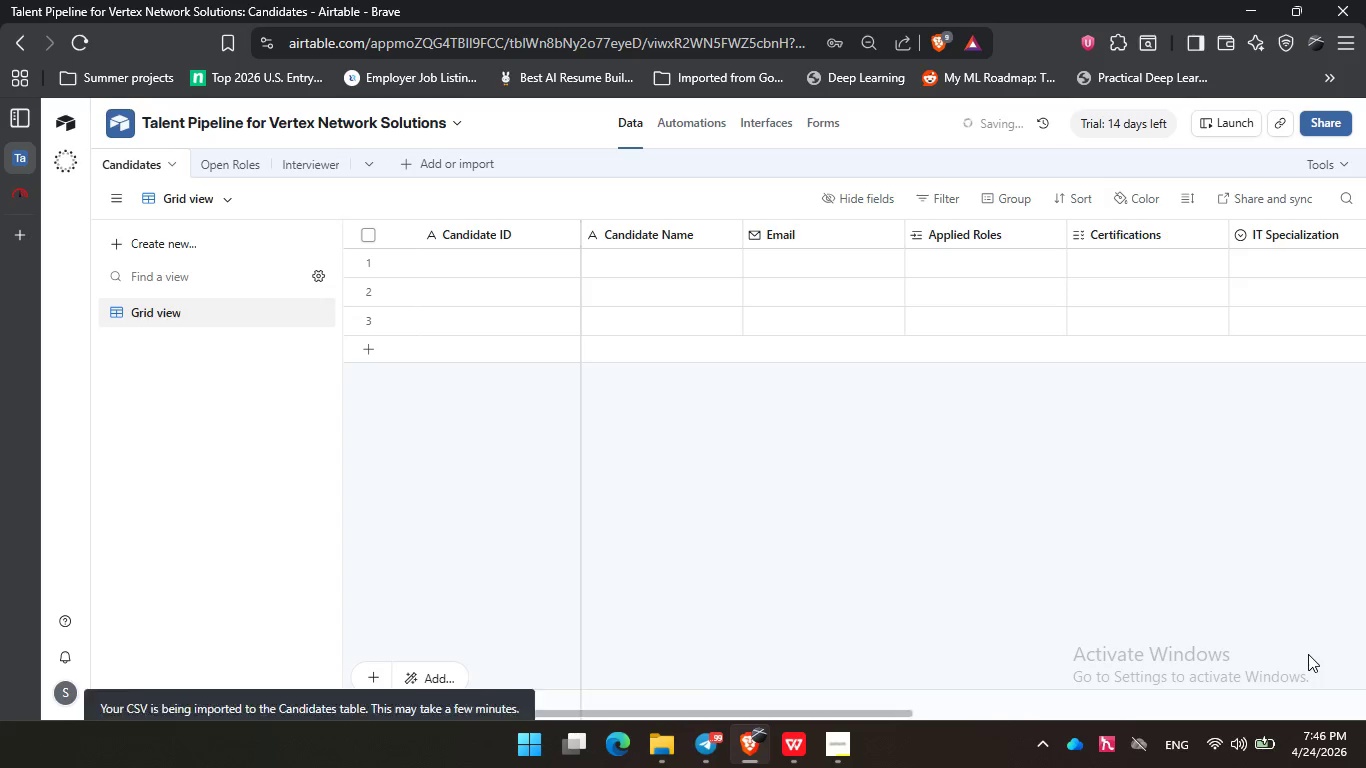 
left_click([371, 267])
 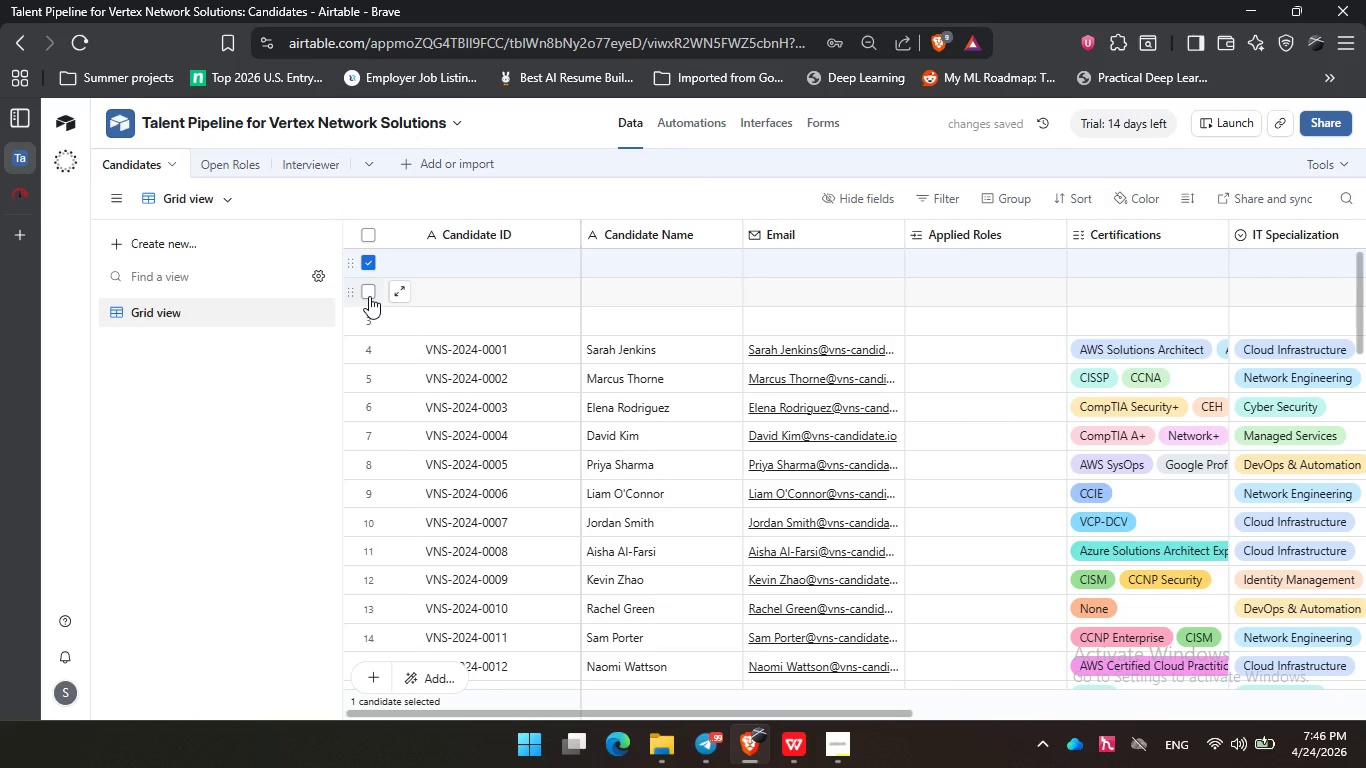 
left_click([369, 296])
 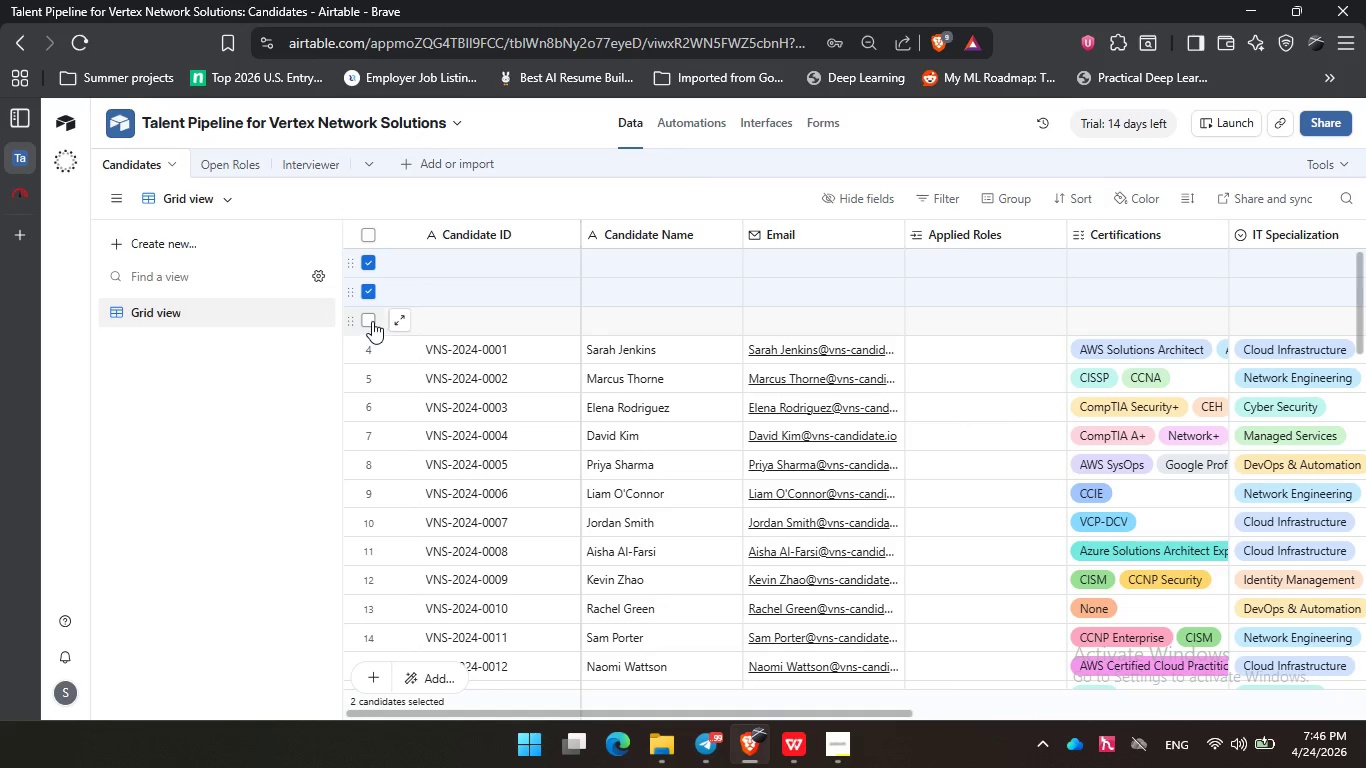 
left_click([372, 321])
 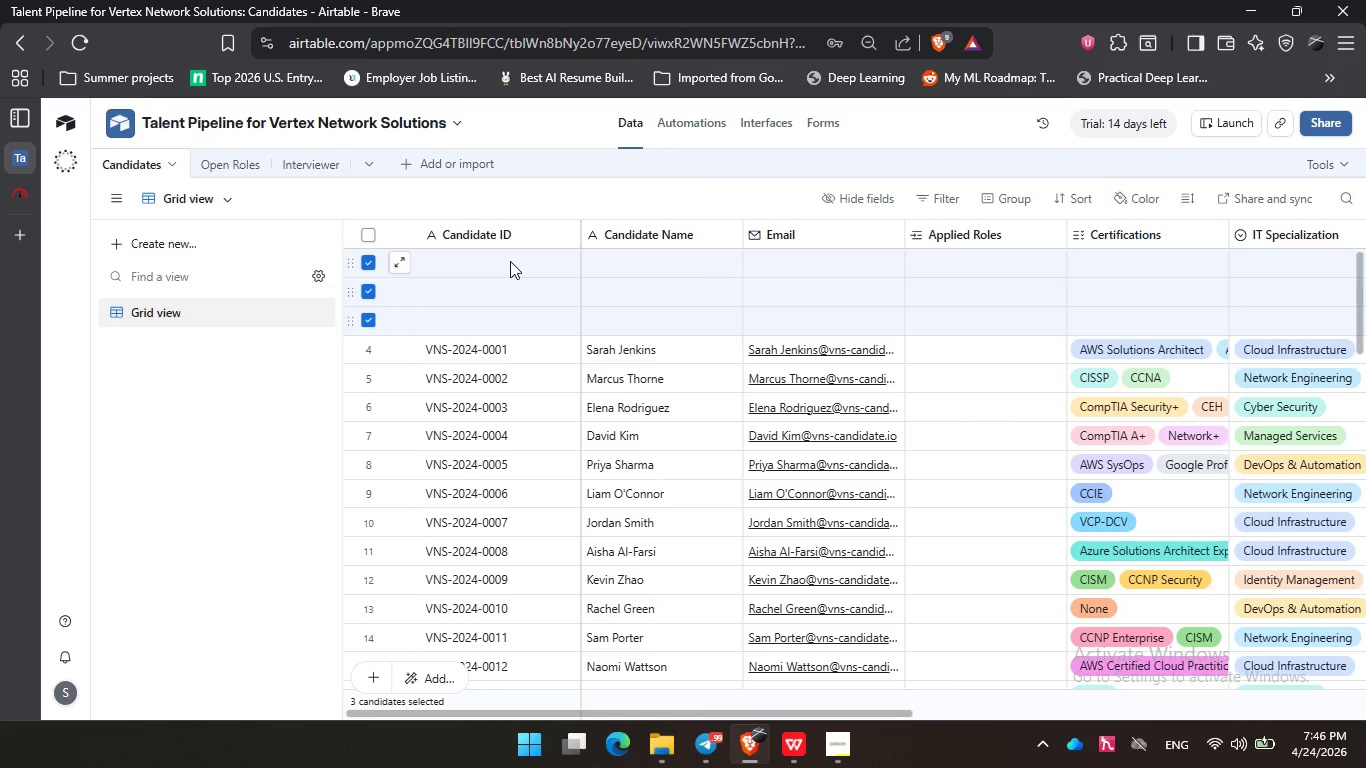 
right_click([510, 261])
 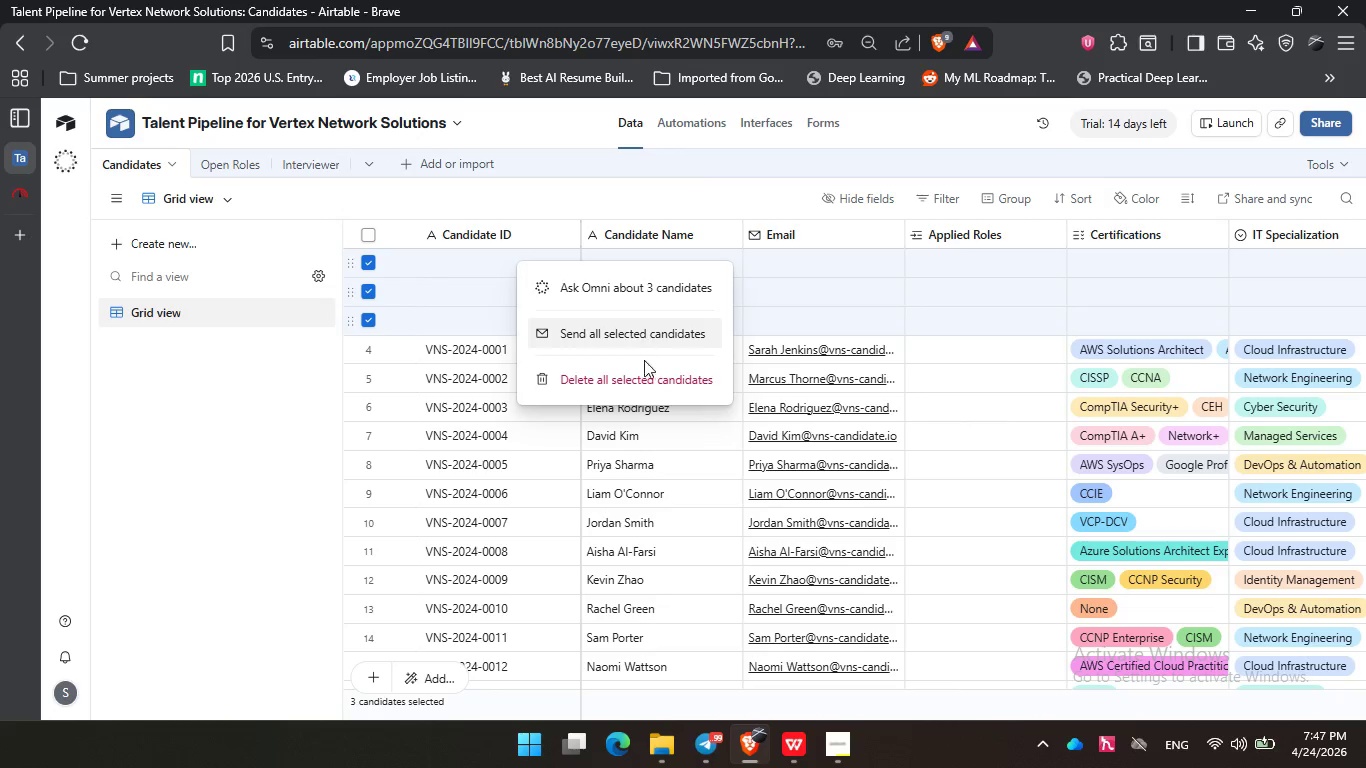 
left_click([651, 375])
 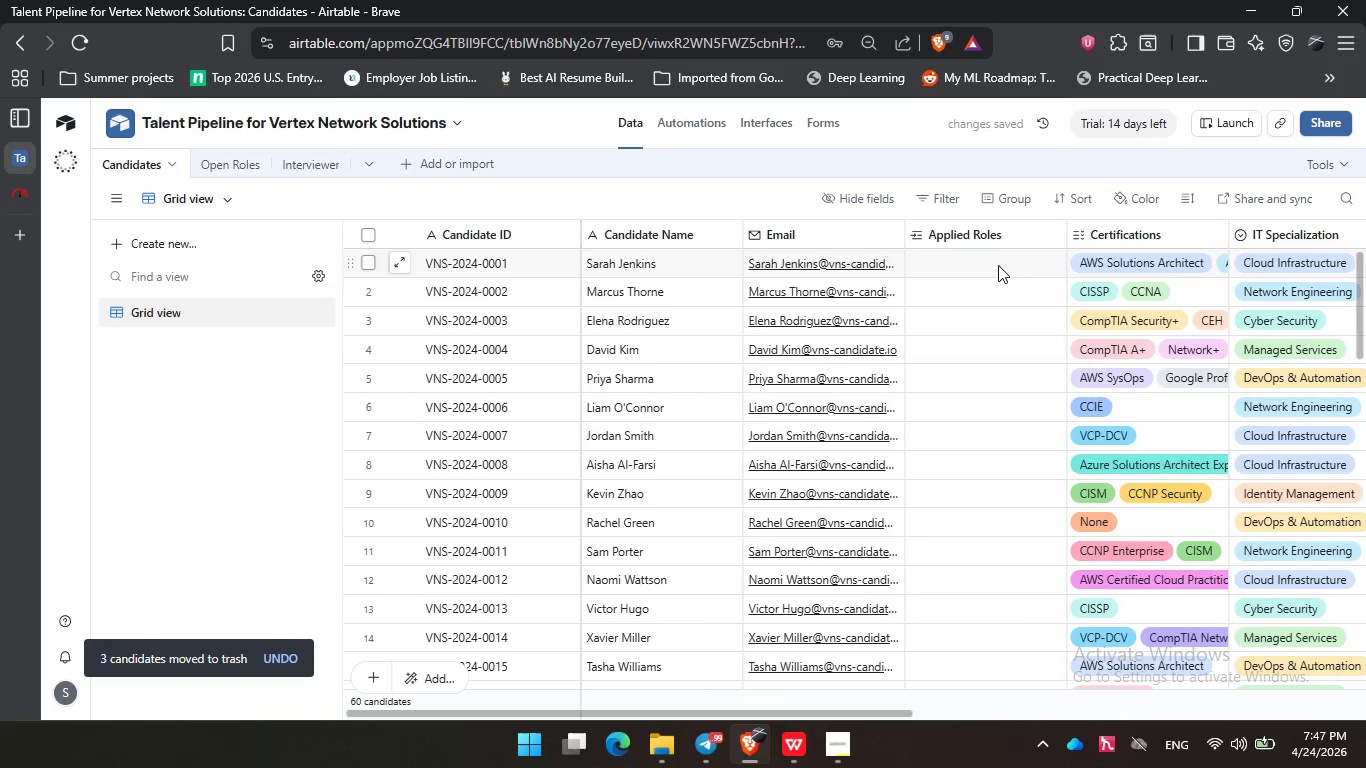 
left_click_drag(start_coordinate=[985, 237], to_coordinate=[1254, 239])
 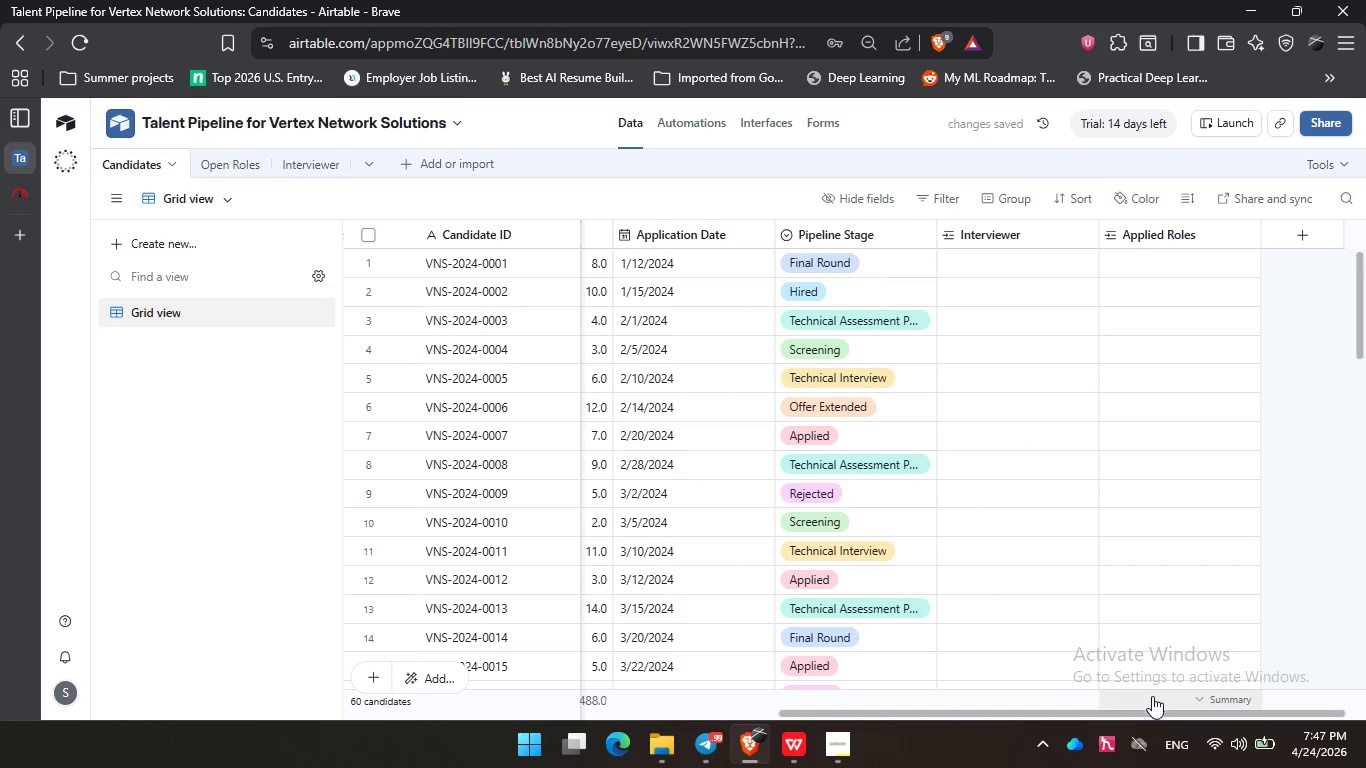 
left_click_drag(start_coordinate=[1113, 715], to_coordinate=[1049, 660])
 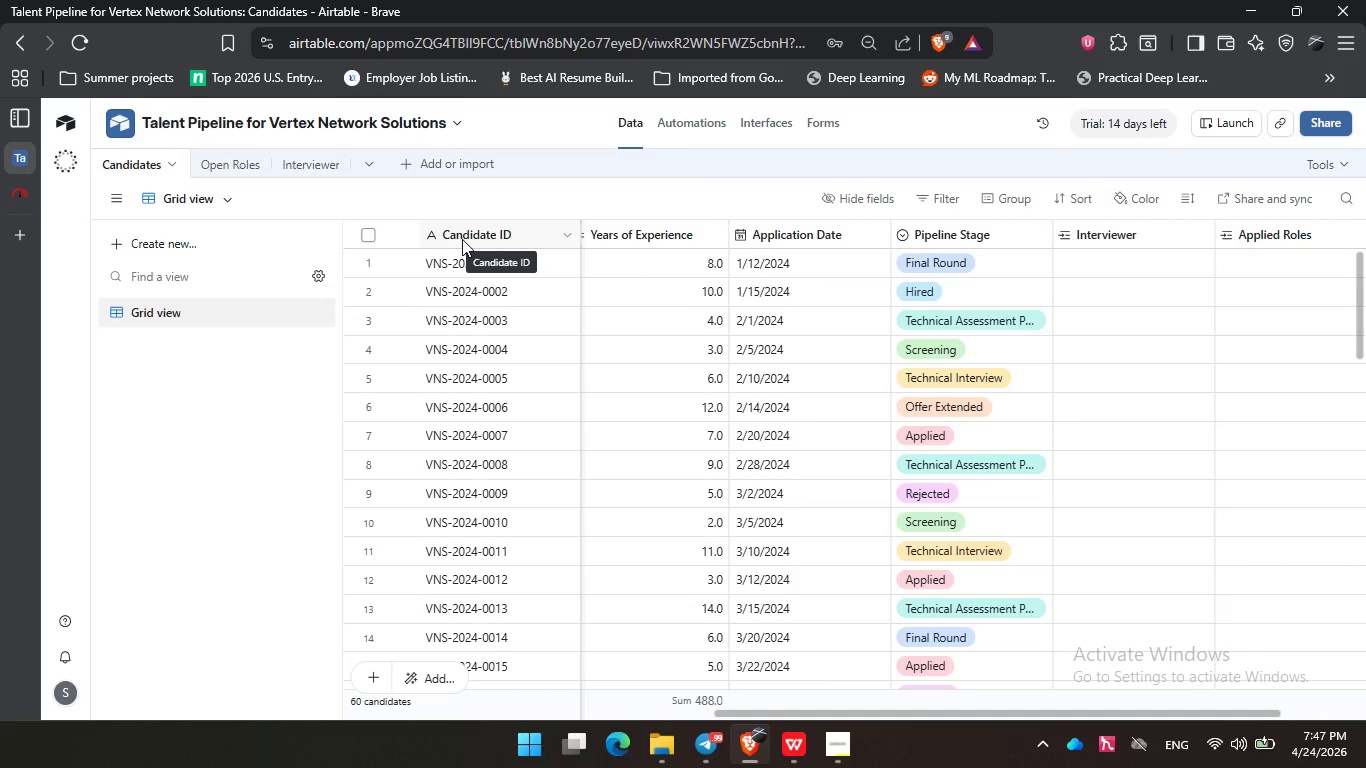 
wait(16.94)
 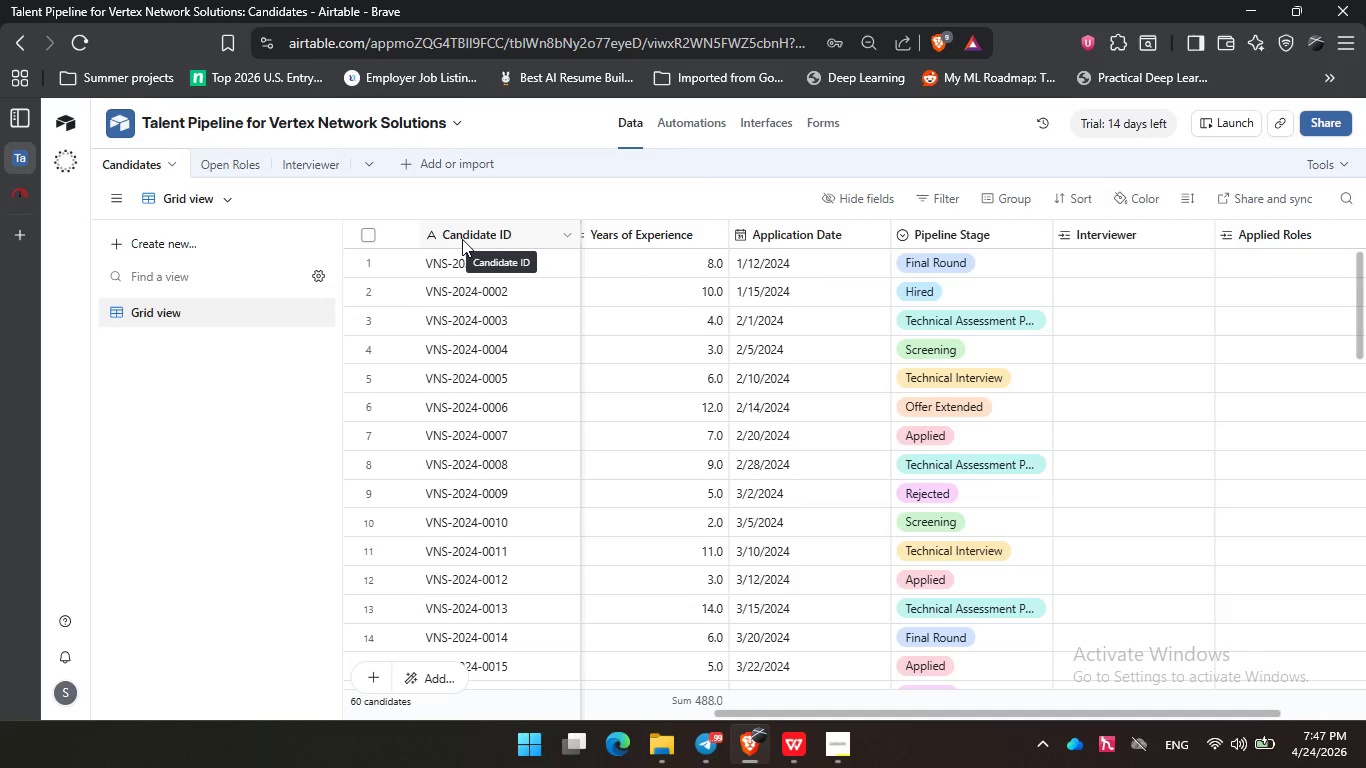 
left_click_drag(start_coordinate=[907, 717], to_coordinate=[1102, 695])
 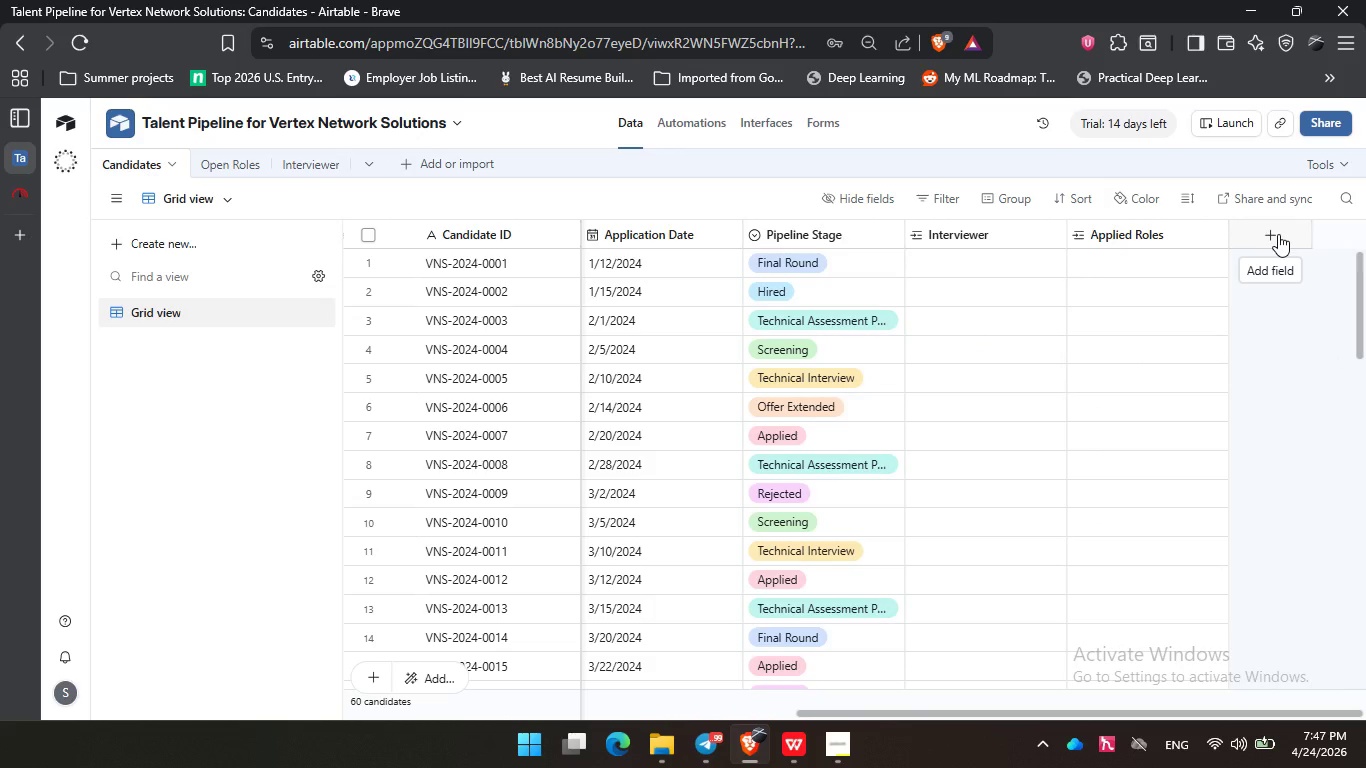 
wait(13.05)
 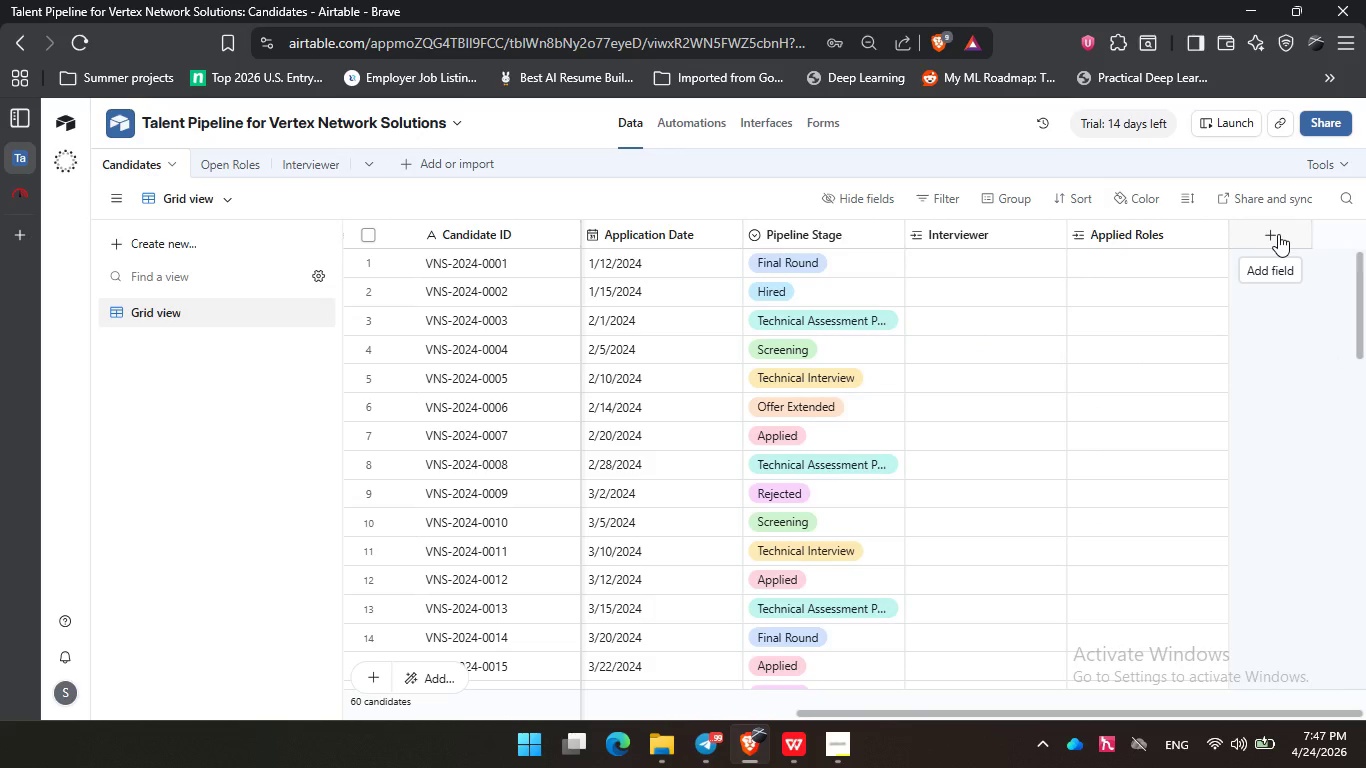 
left_click([1278, 234])
 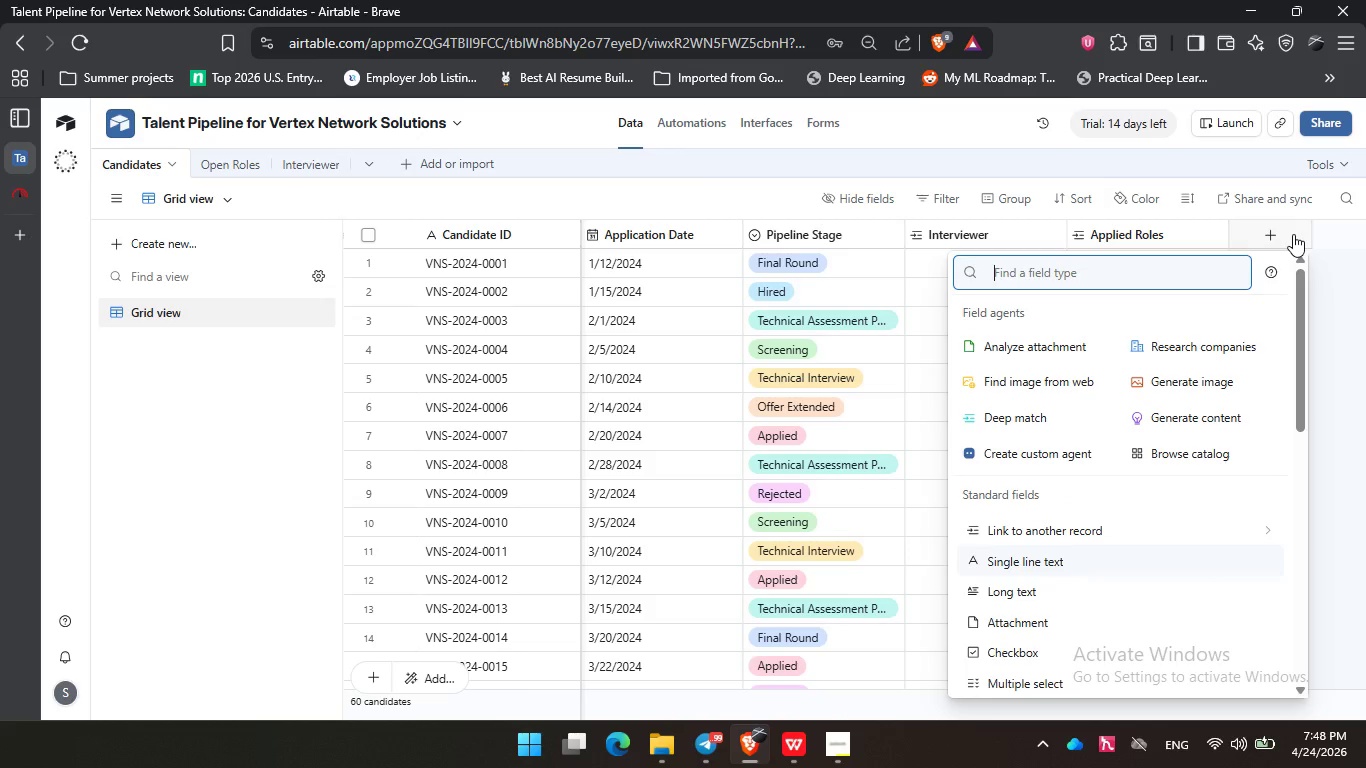 
type(for)
 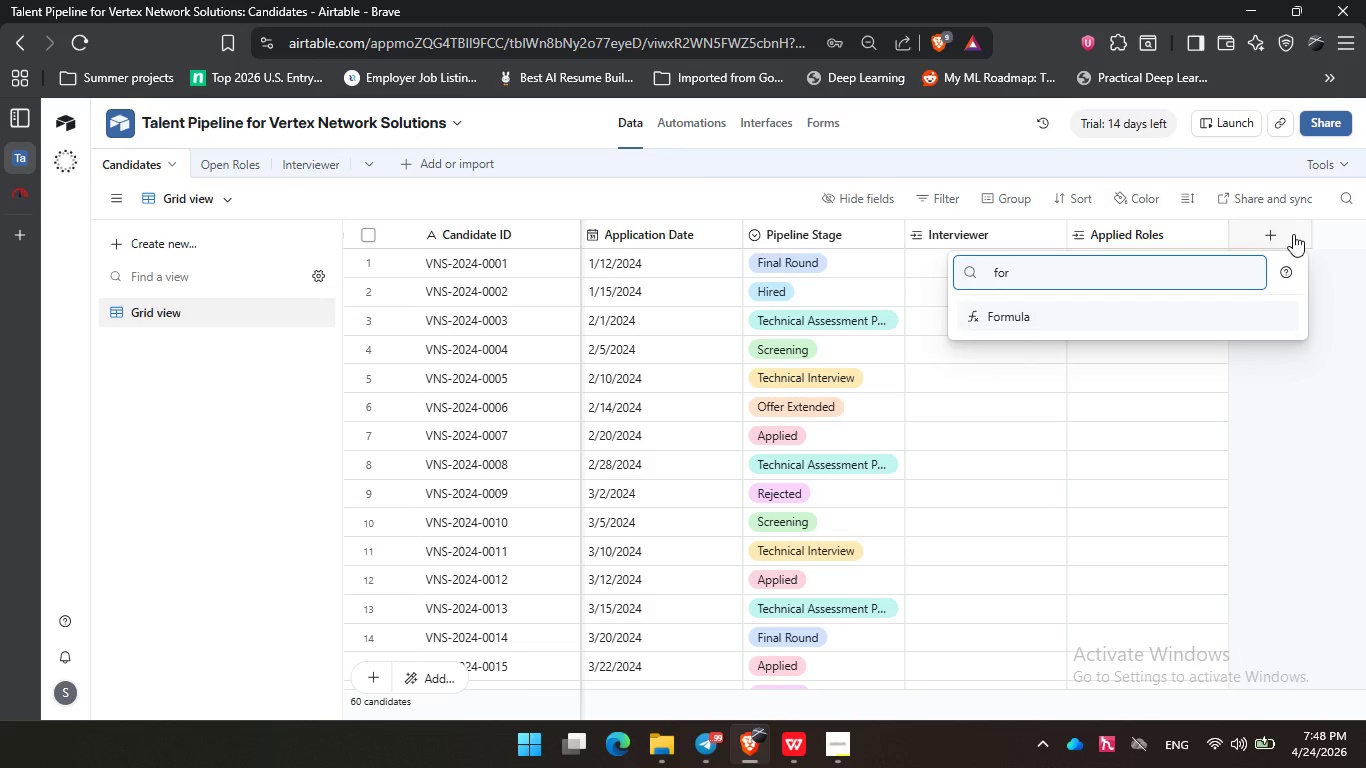 
key(Enter)
 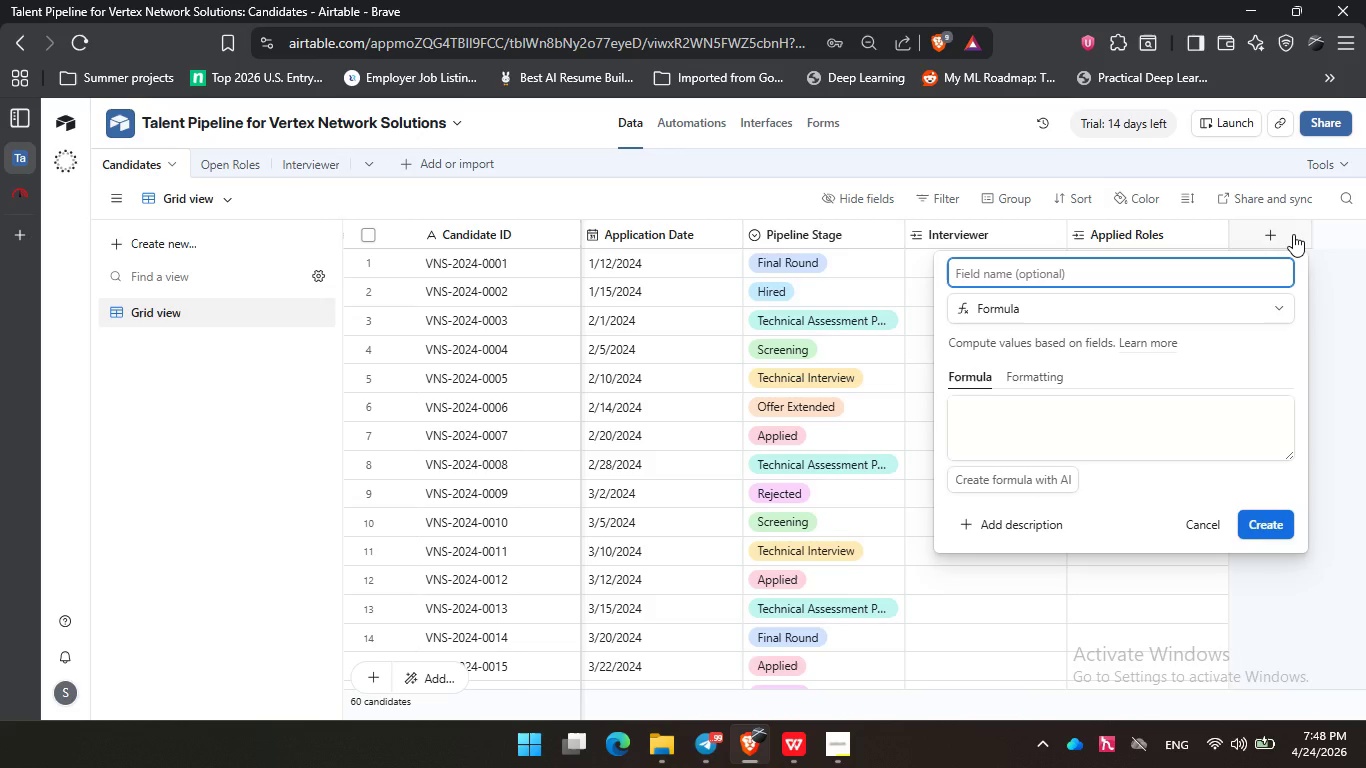 
type(Certification)
 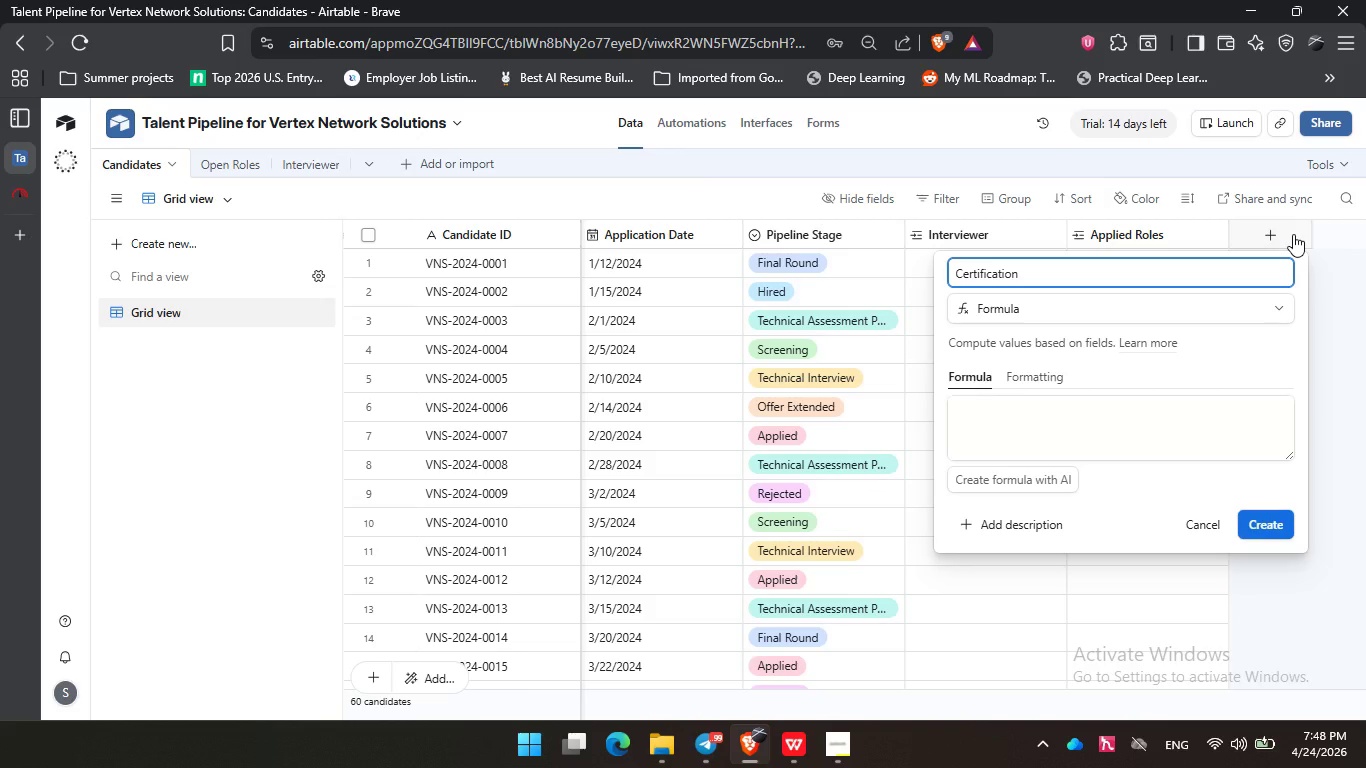 
wait(6.67)
 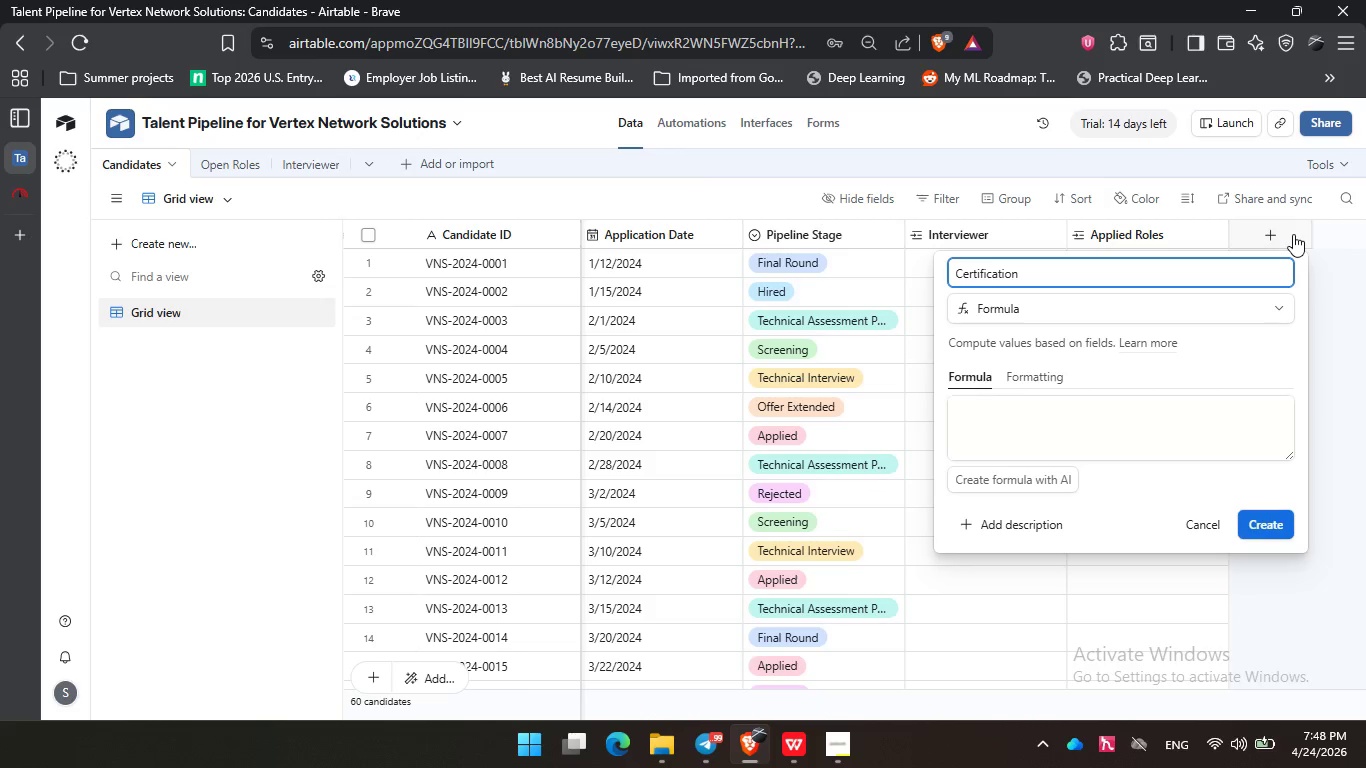 
type( Weighthing )
key(Backspace)
key(Backspace)
key(Backspace)
key(Backspace)
key(Backspace)
key(Backspace)
key(Backspace)
type(hting)
 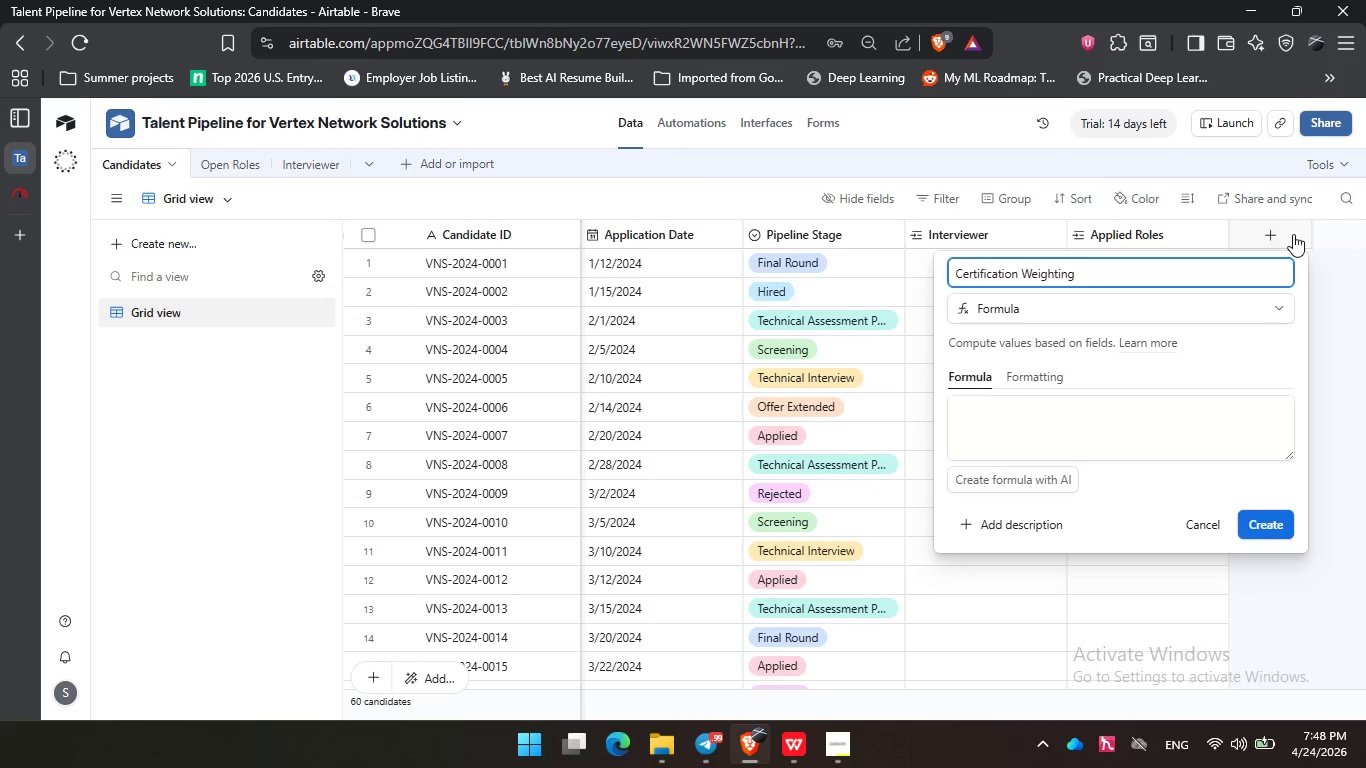 
wait(12.14)
 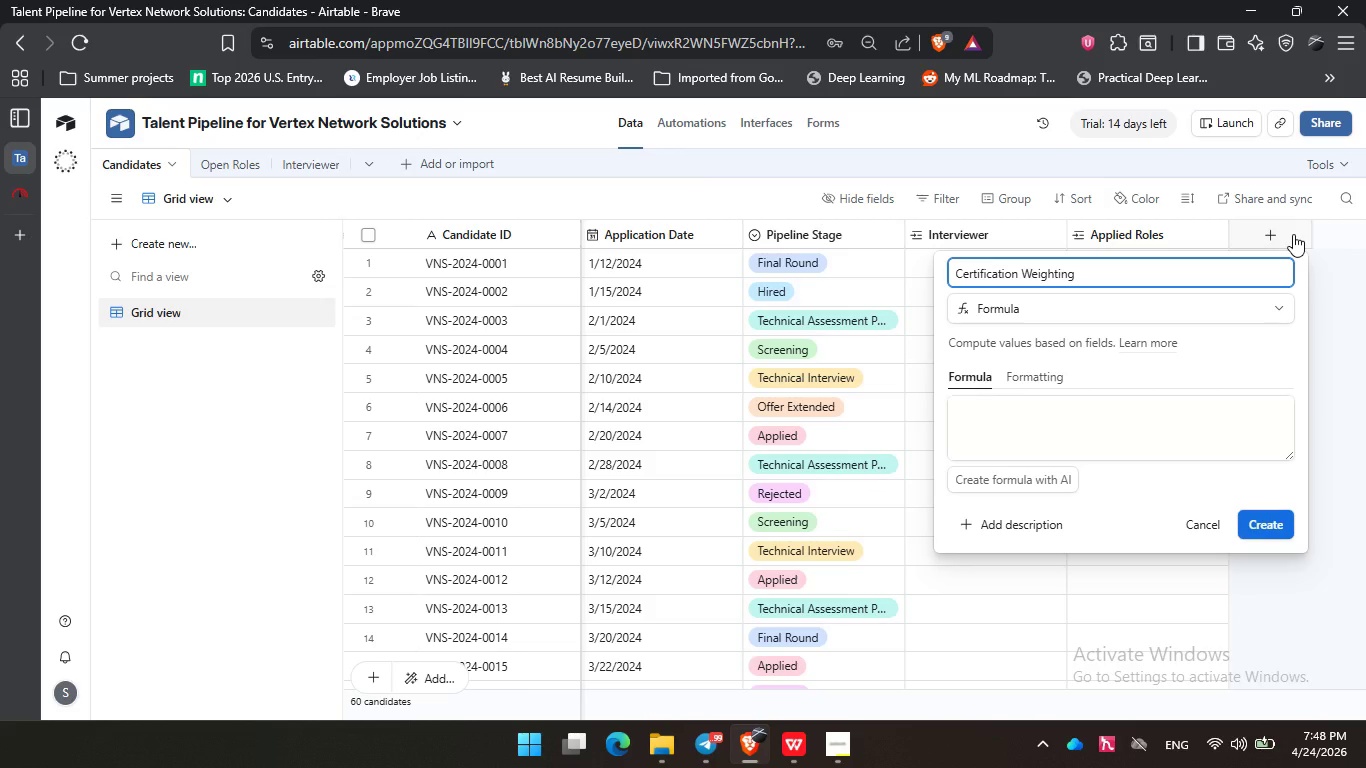 
left_click([1205, 527])
 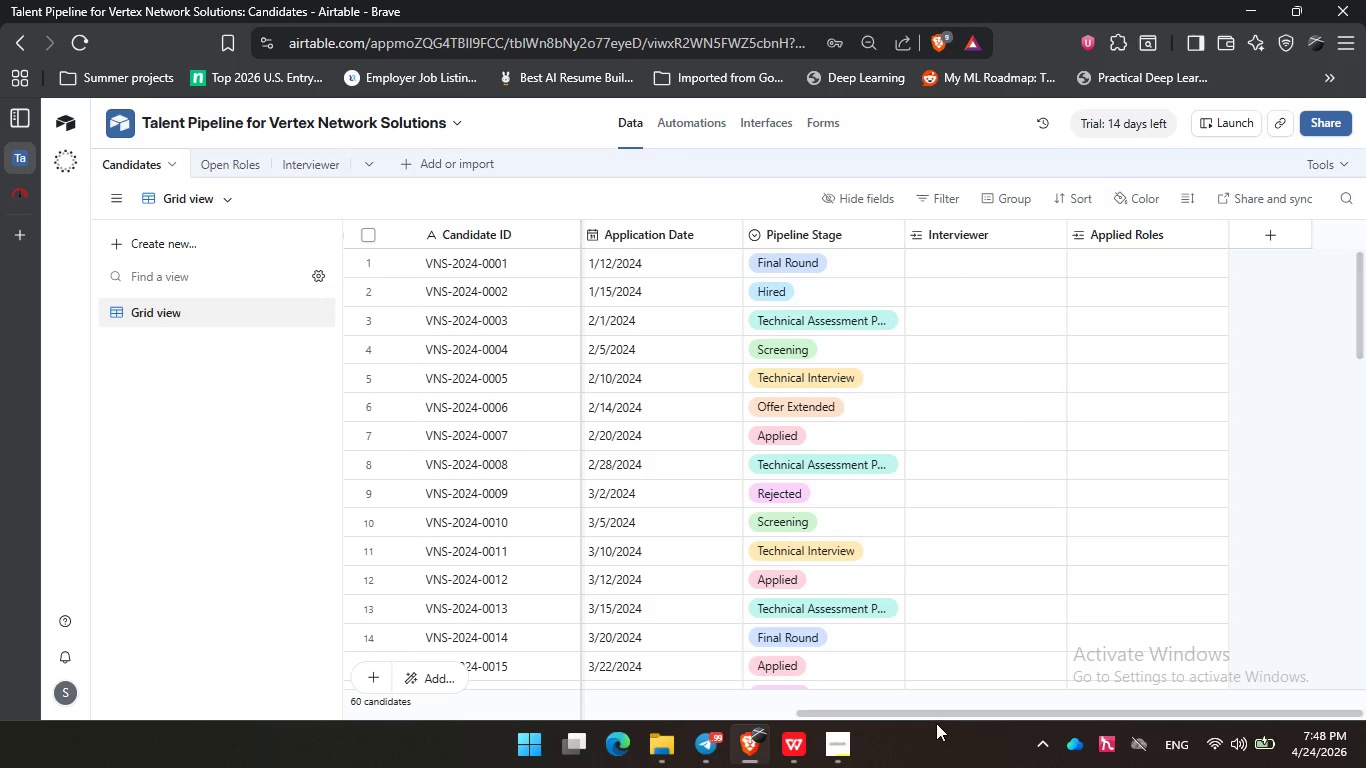 
left_click_drag(start_coordinate=[947, 715], to_coordinate=[672, 719])
 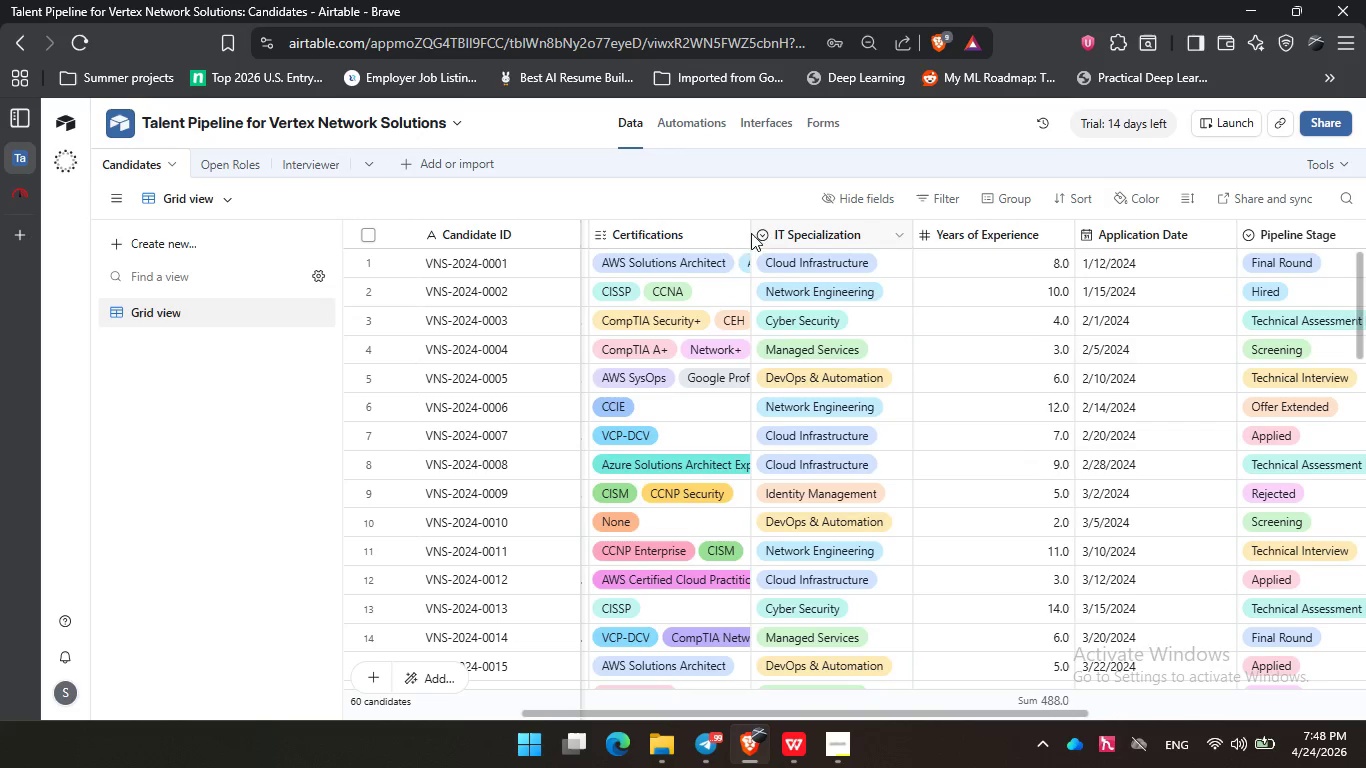 
left_click_drag(start_coordinate=[749, 234], to_coordinate=[809, 226])
 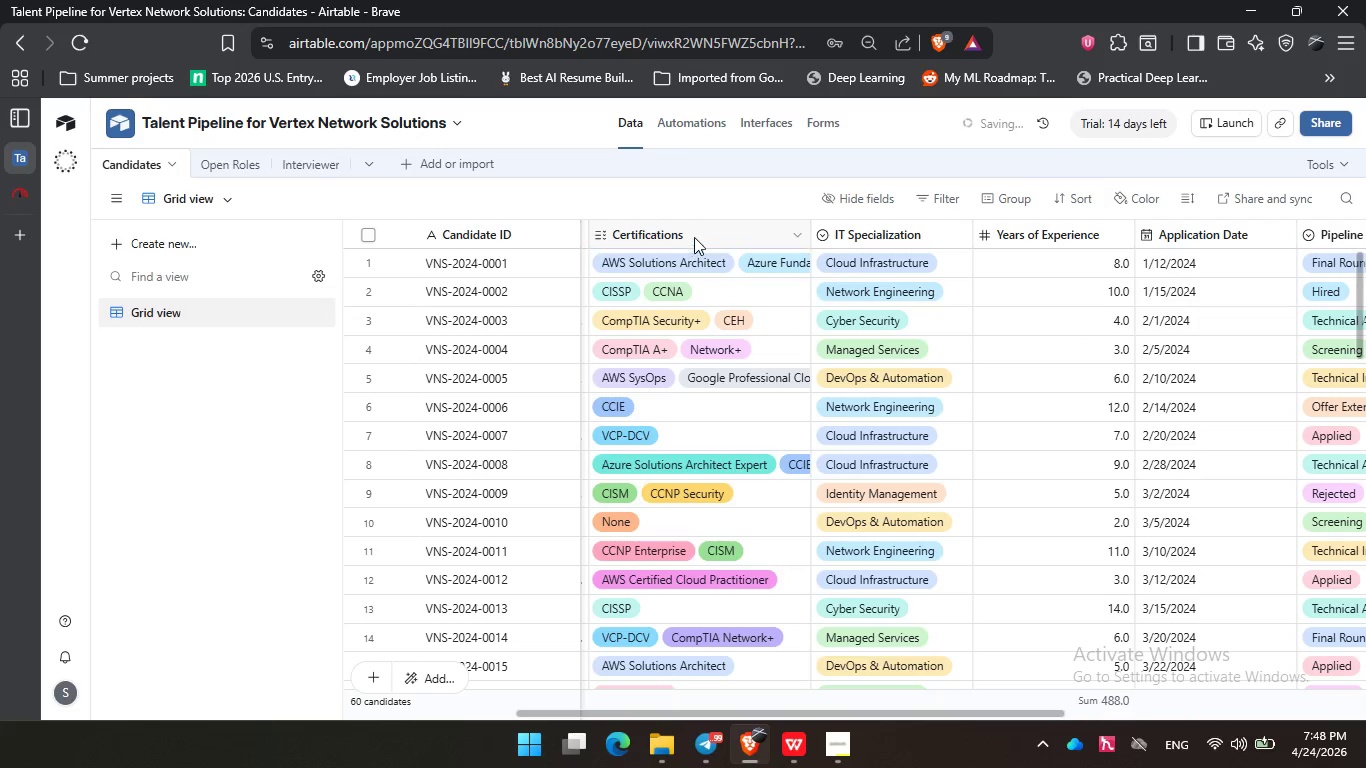 
double_click([696, 234])
 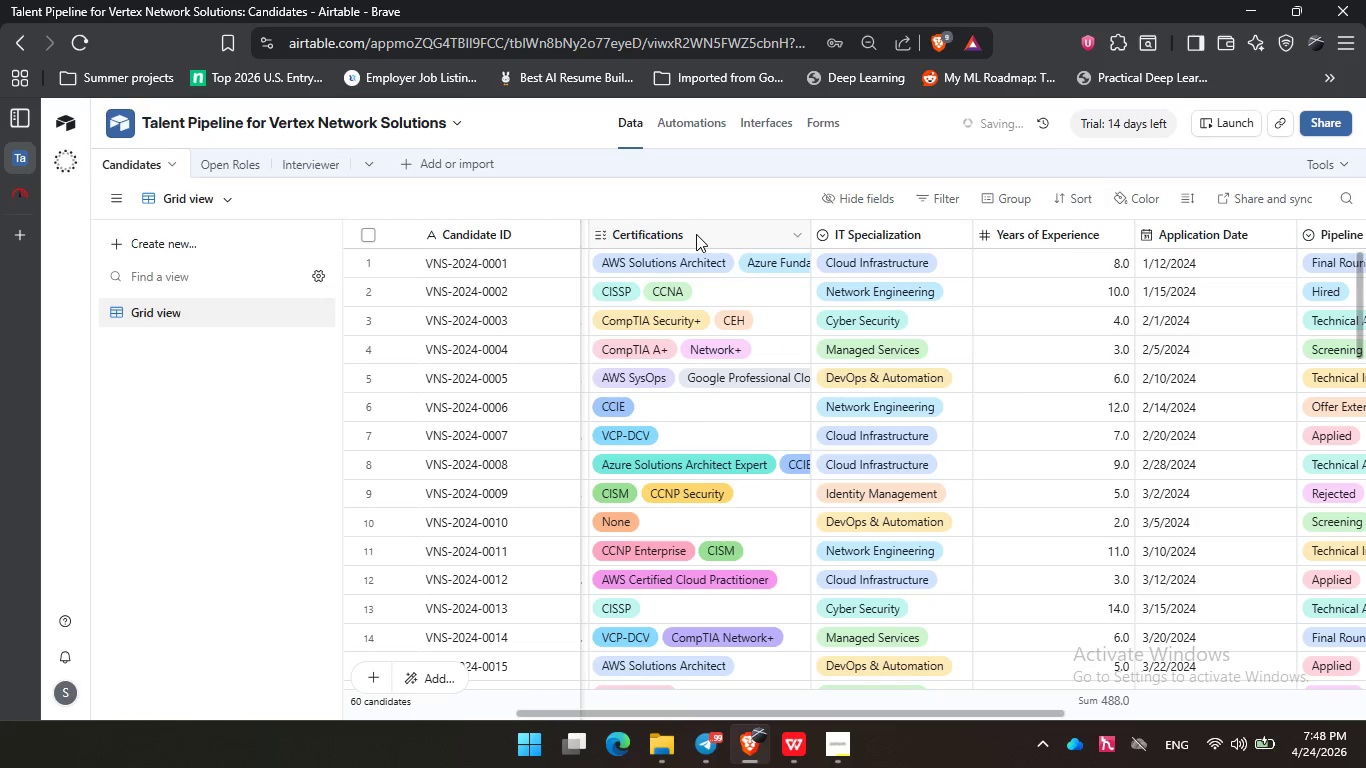 
triple_click([696, 234])
 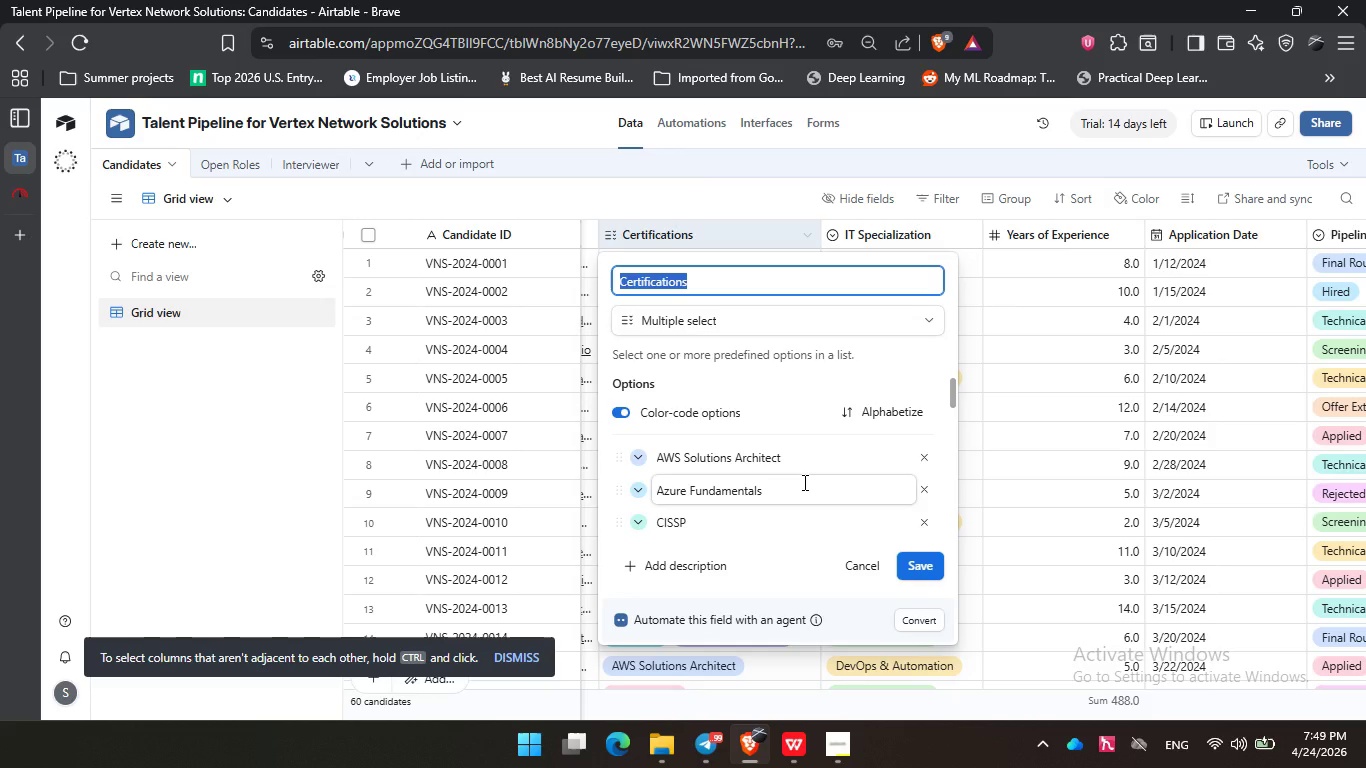 
wait(37.31)
 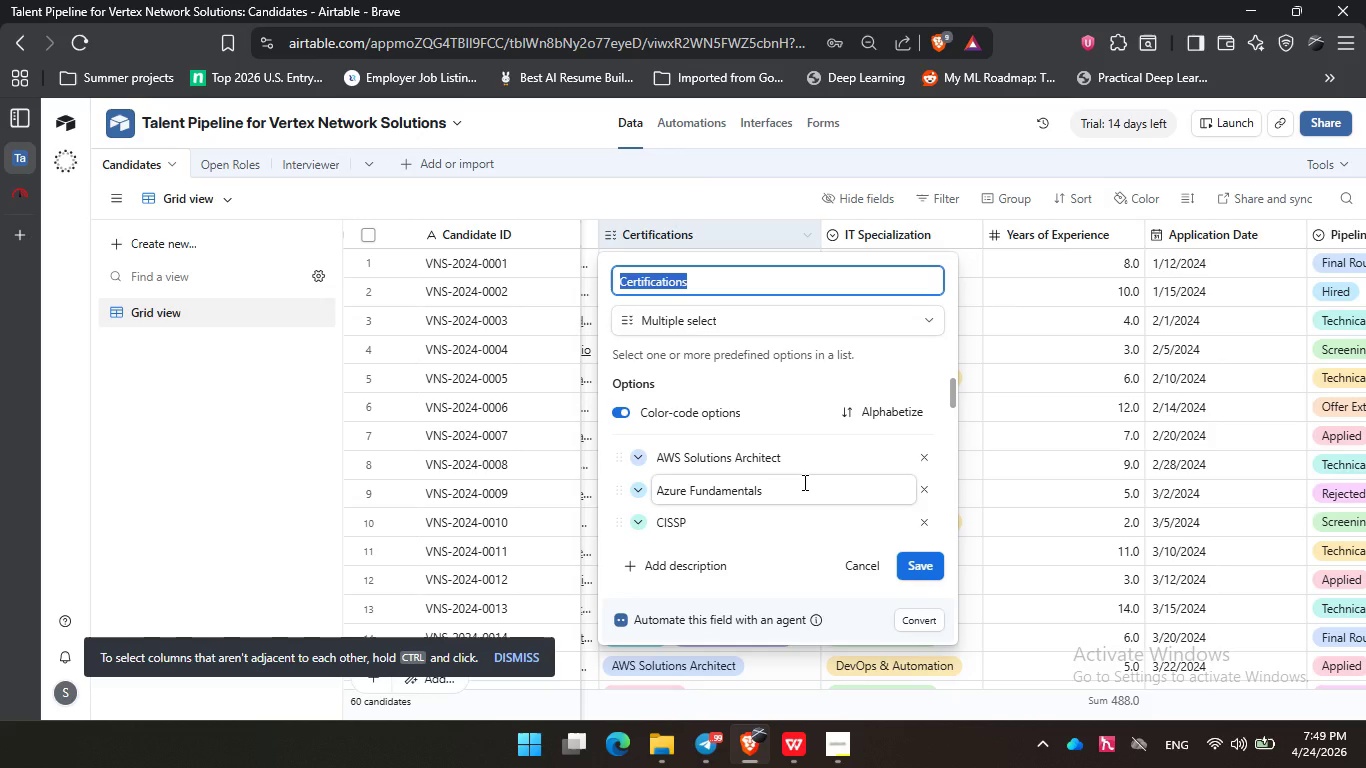 
scroll: coordinate [780, 481], scroll_direction: down, amount: 1.0
 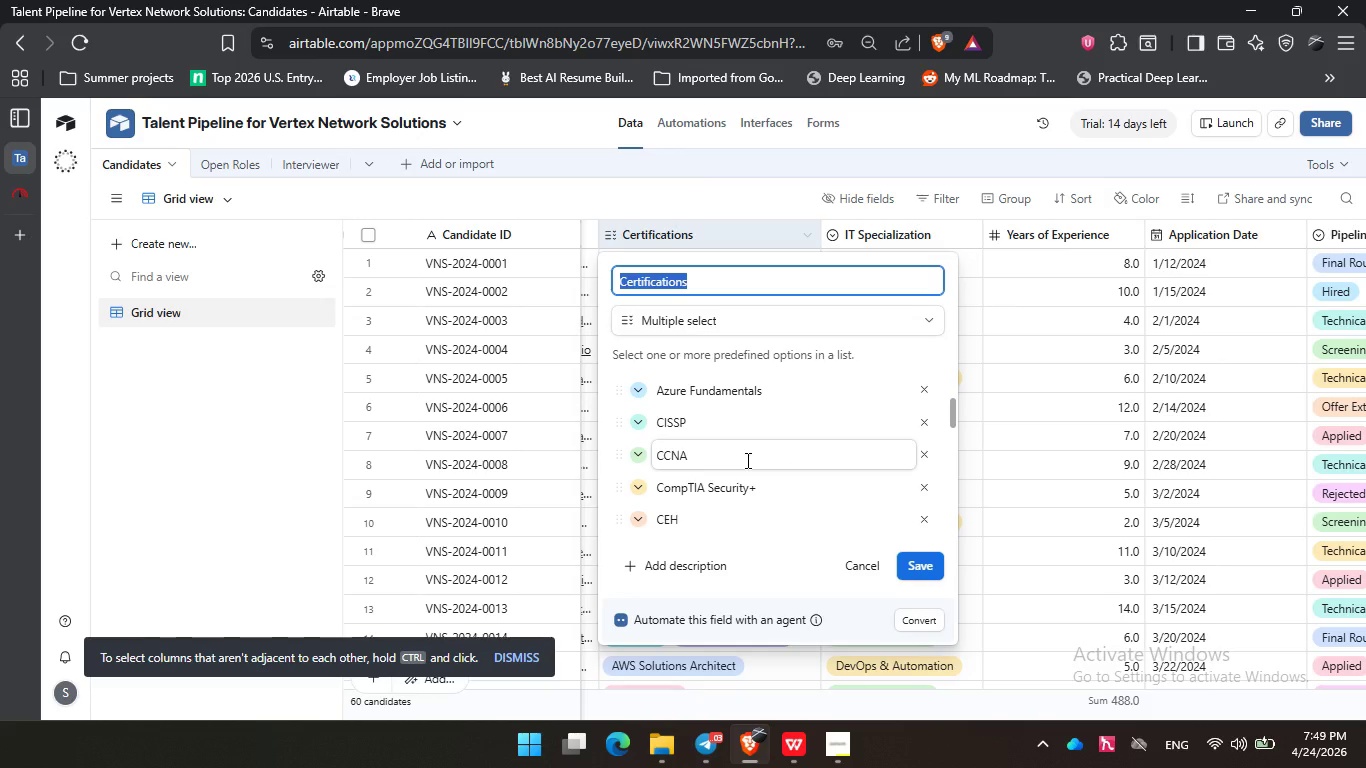 
wait(17.53)
 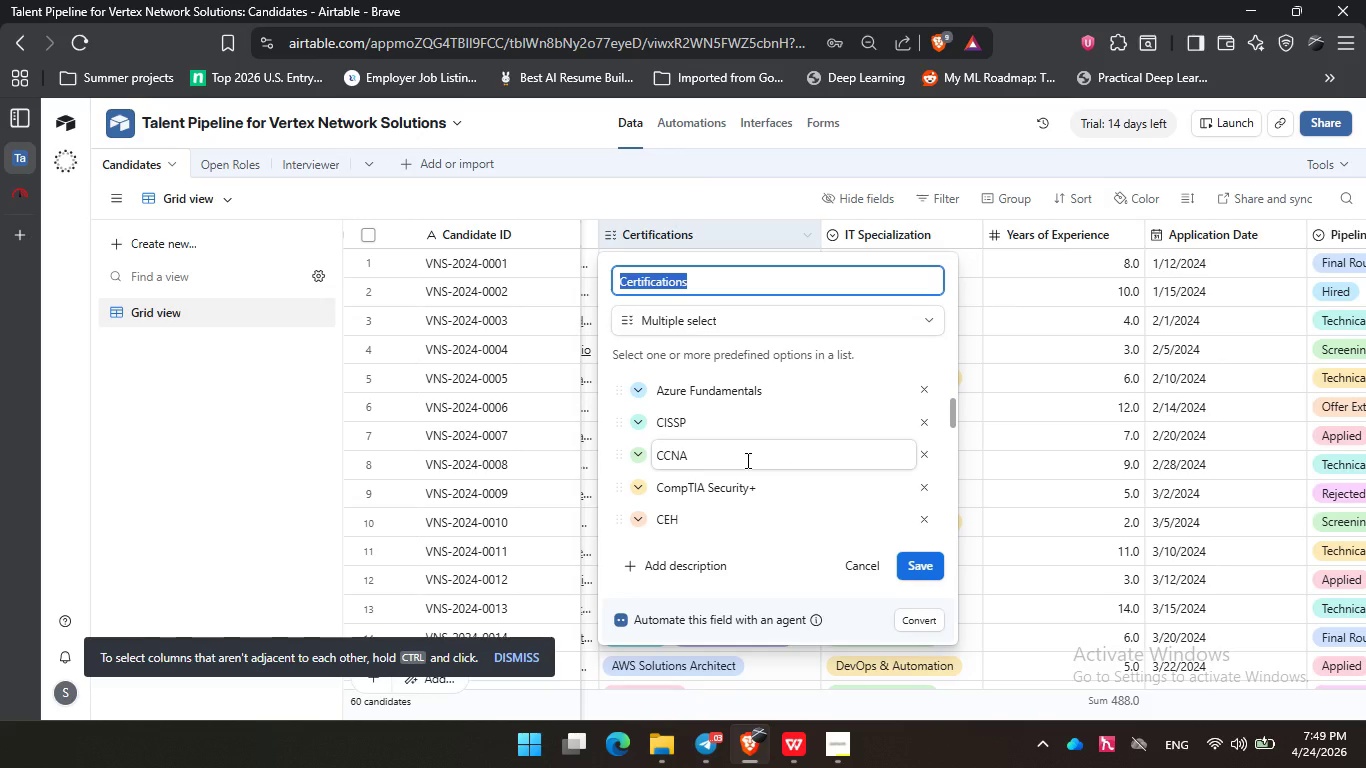 
scroll: coordinate [777, 461], scroll_direction: down, amount: 1.0
 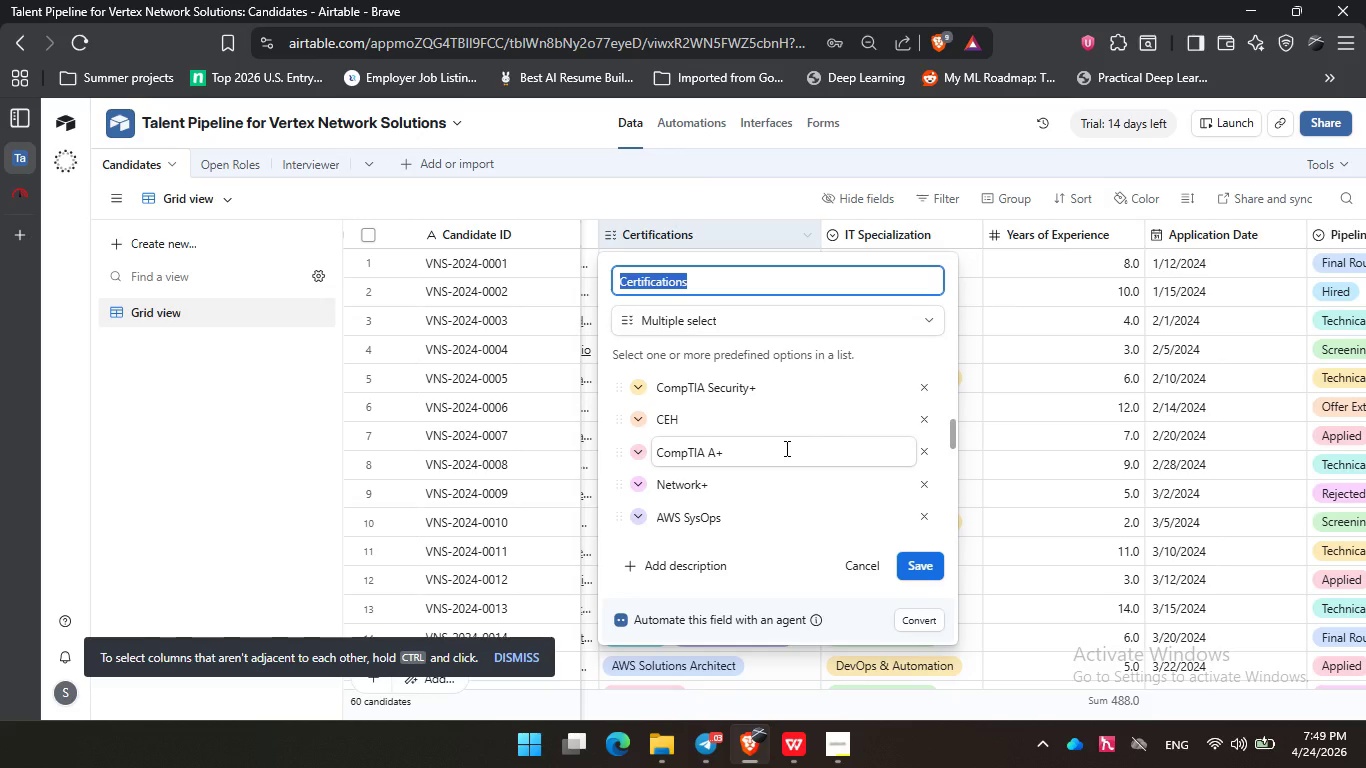 
wait(17.74)
 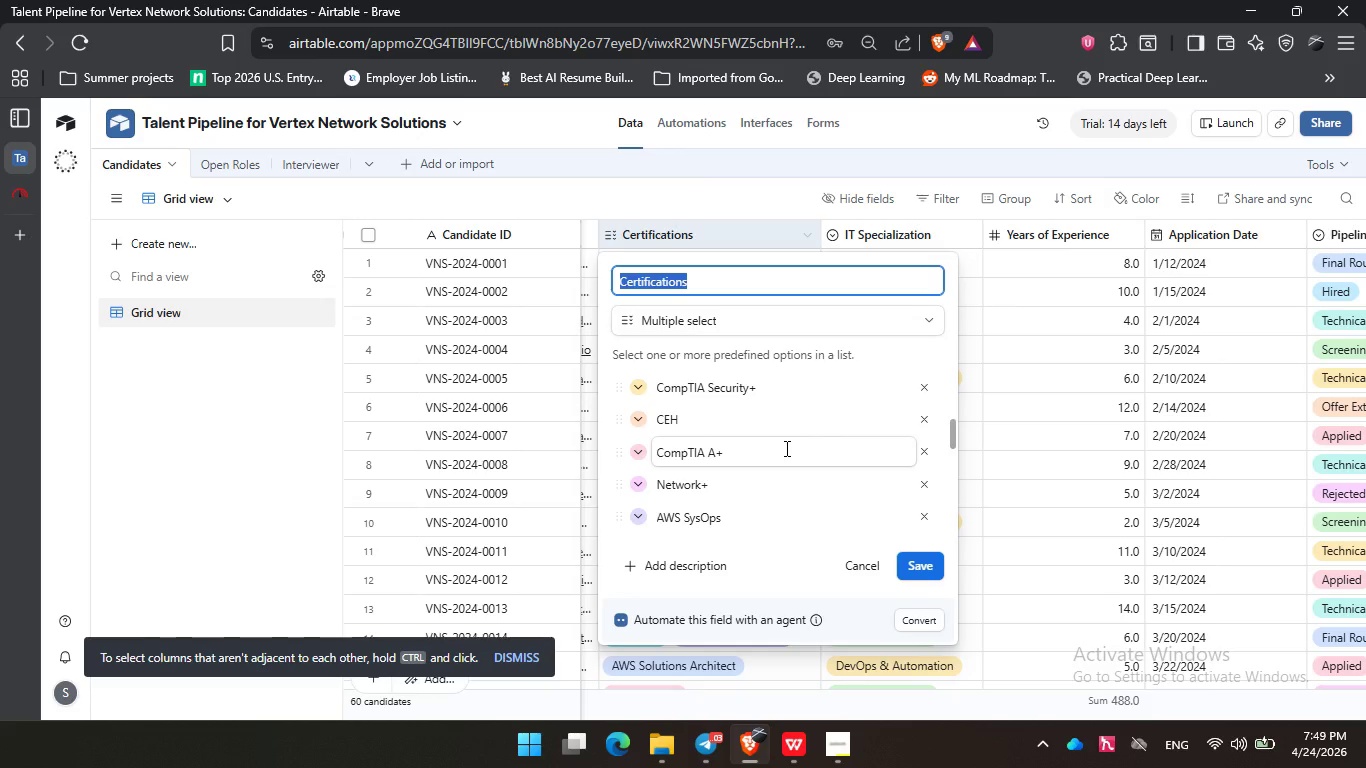 
scroll: coordinate [837, 434], scroll_direction: up, amount: 2.0
 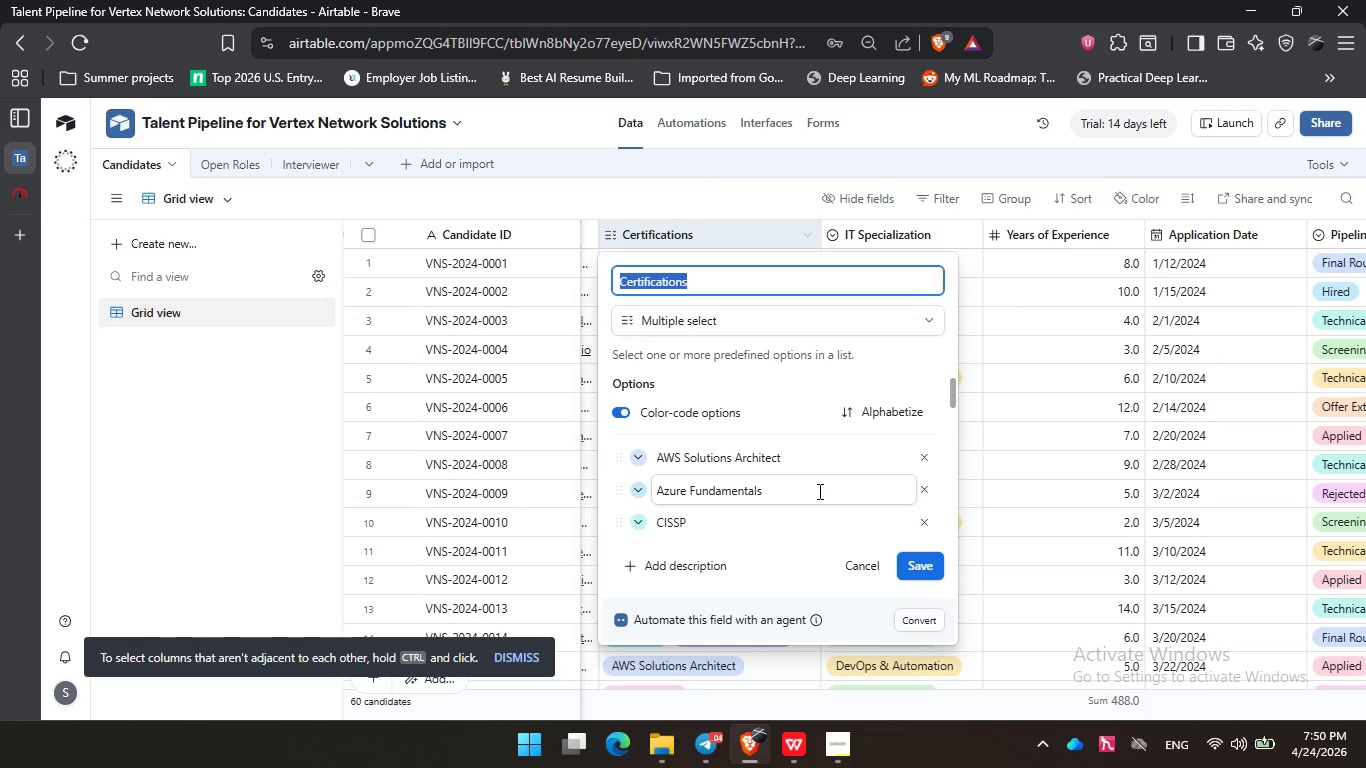 
wait(14.22)
 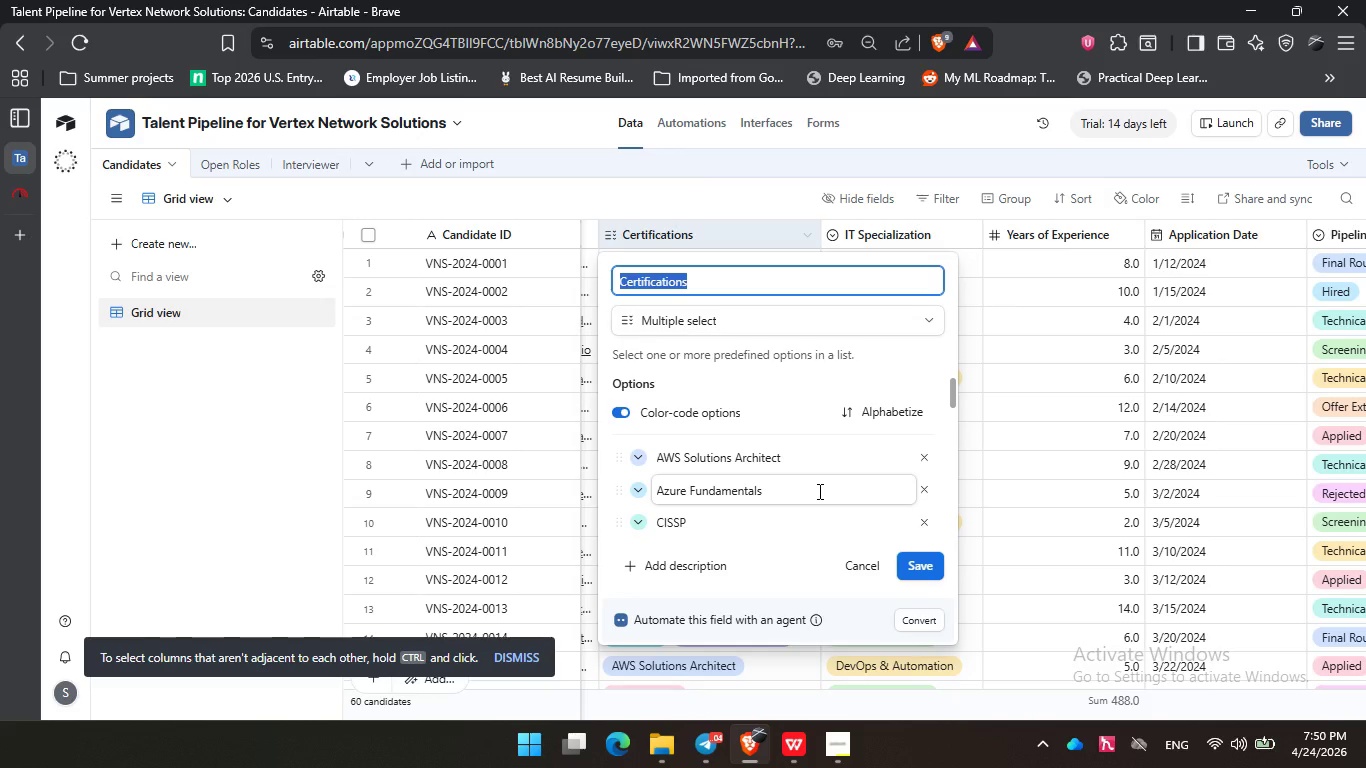 
scroll: coordinate [818, 491], scroll_direction: down, amount: 1.0
 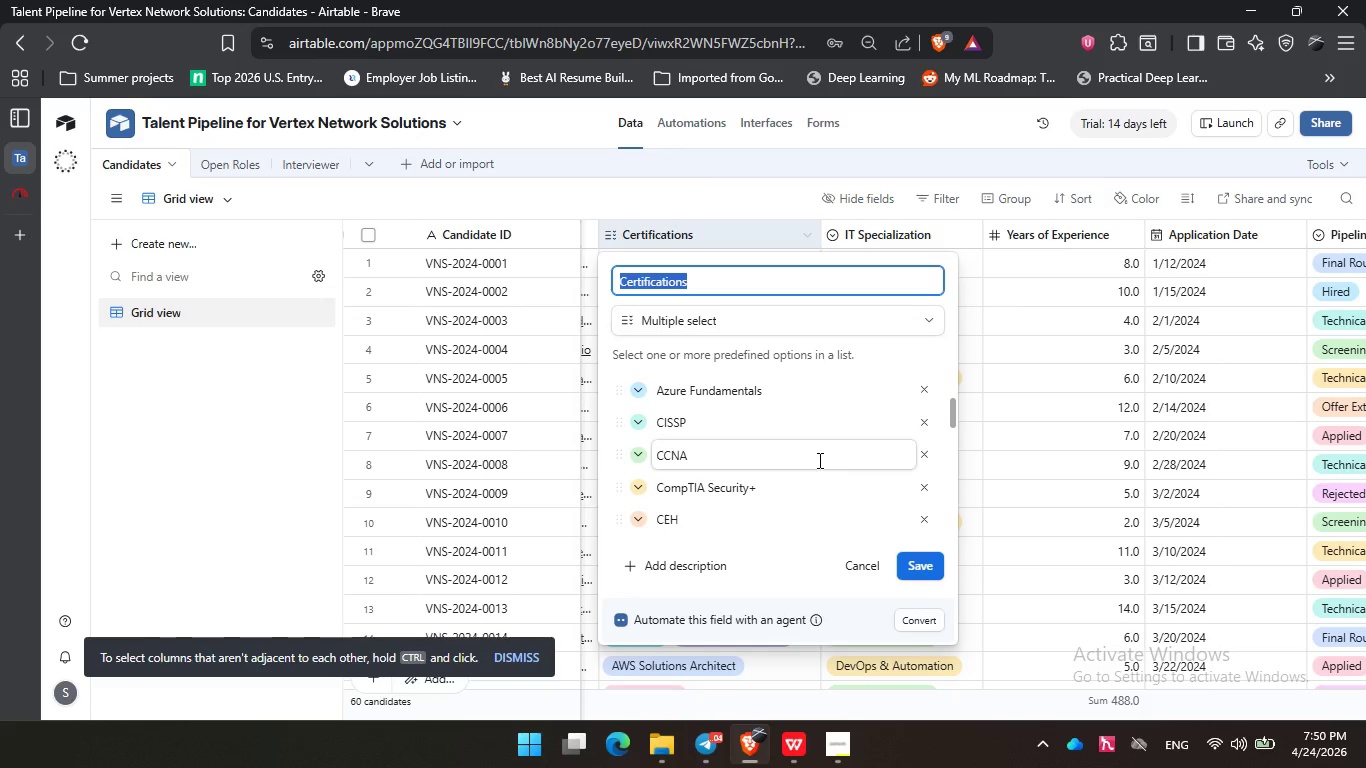 
wait(8.52)
 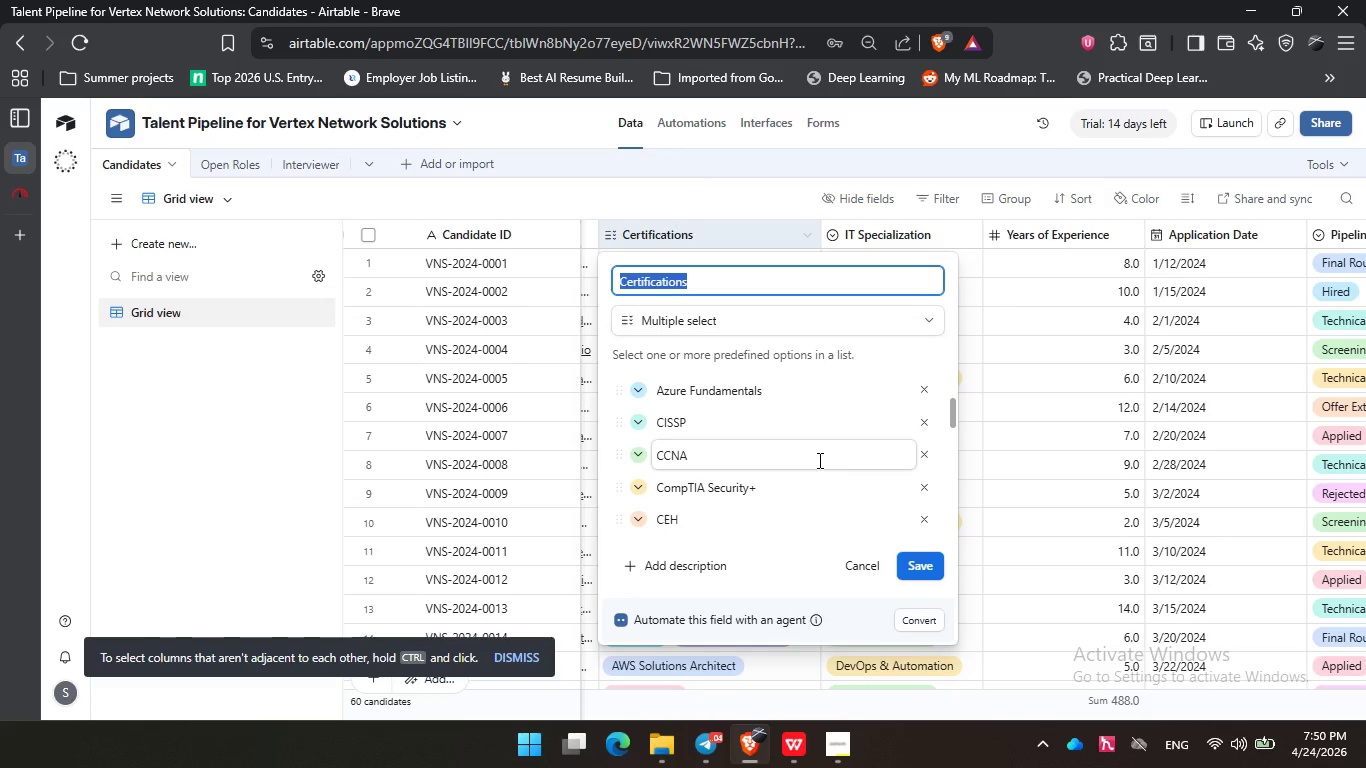 
scroll: coordinate [825, 459], scroll_direction: down, amount: 1.0
 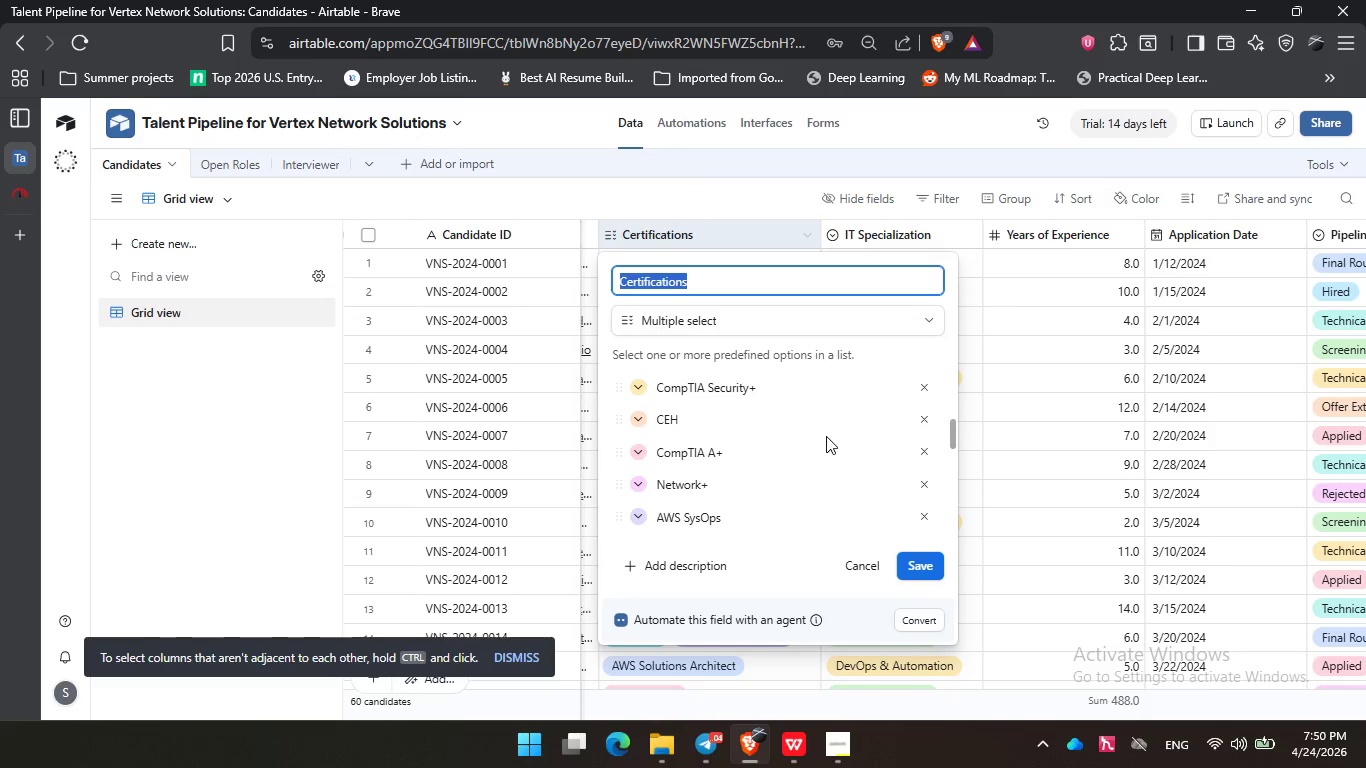 
wait(14.14)
 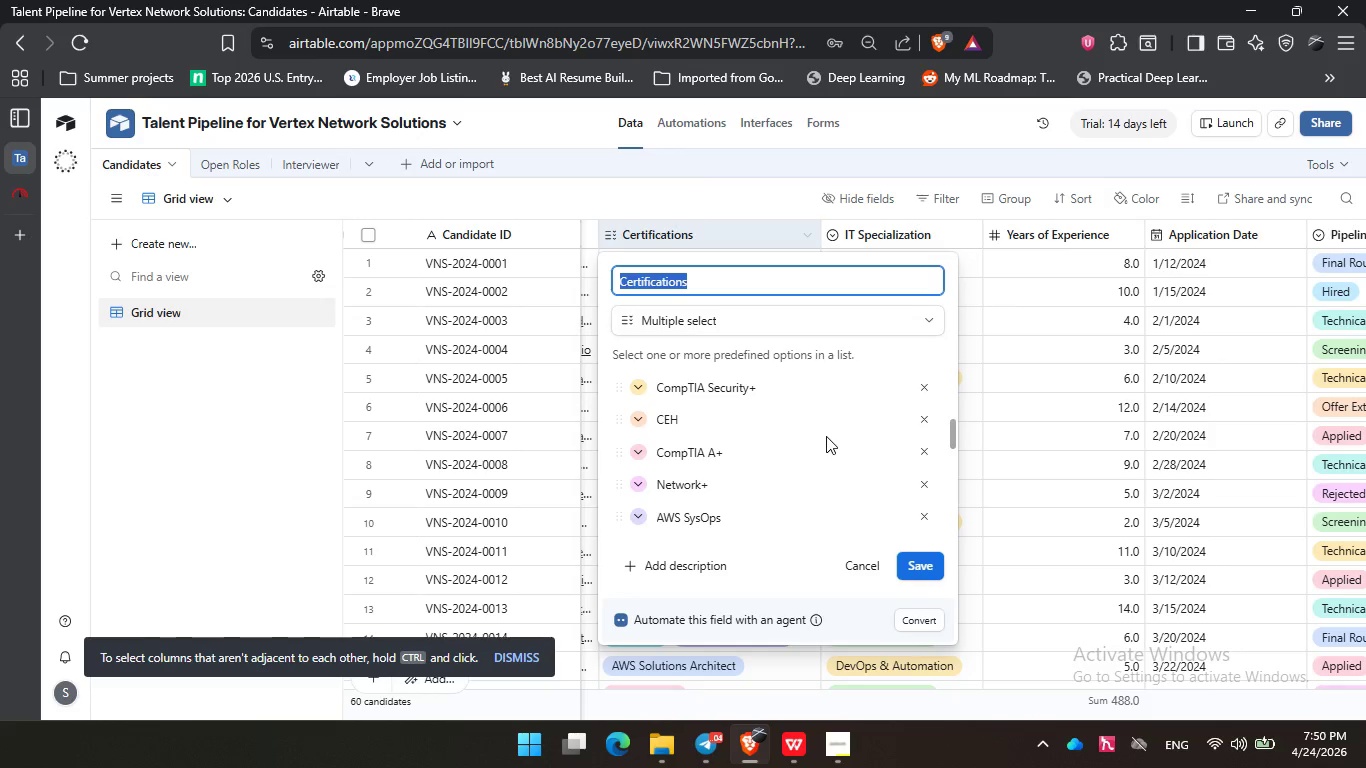 
scroll: coordinate [823, 475], scroll_direction: down, amount: 1.0
 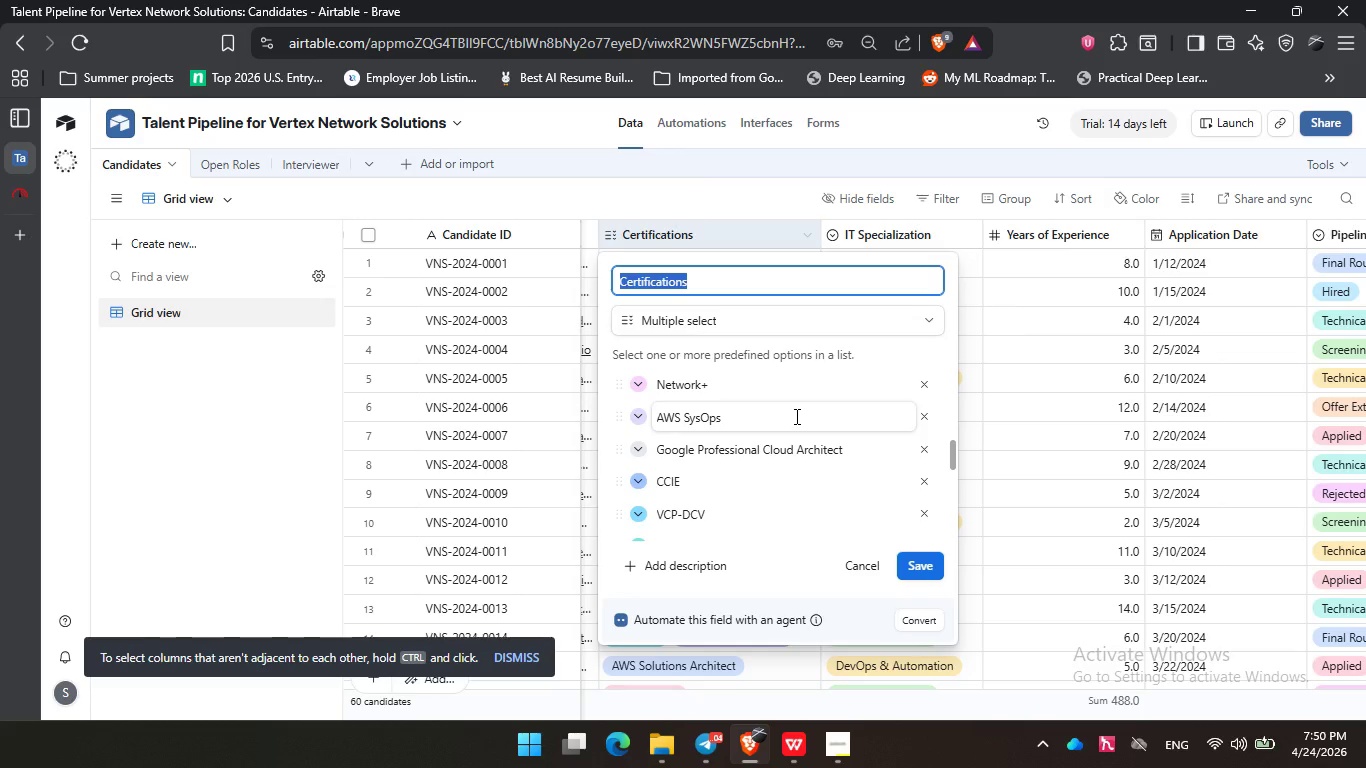 
wait(18.63)
 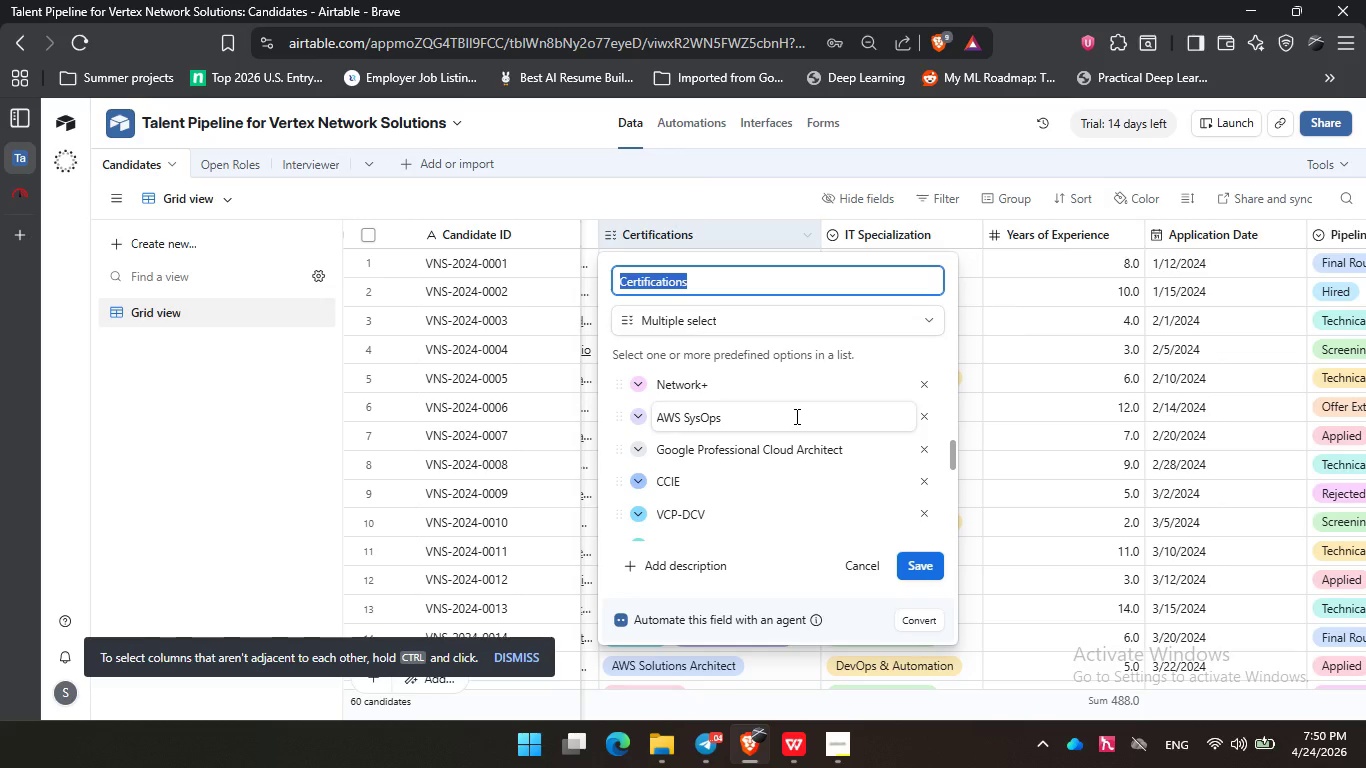 
scroll: coordinate [878, 440], scroll_direction: up, amount: 3.0